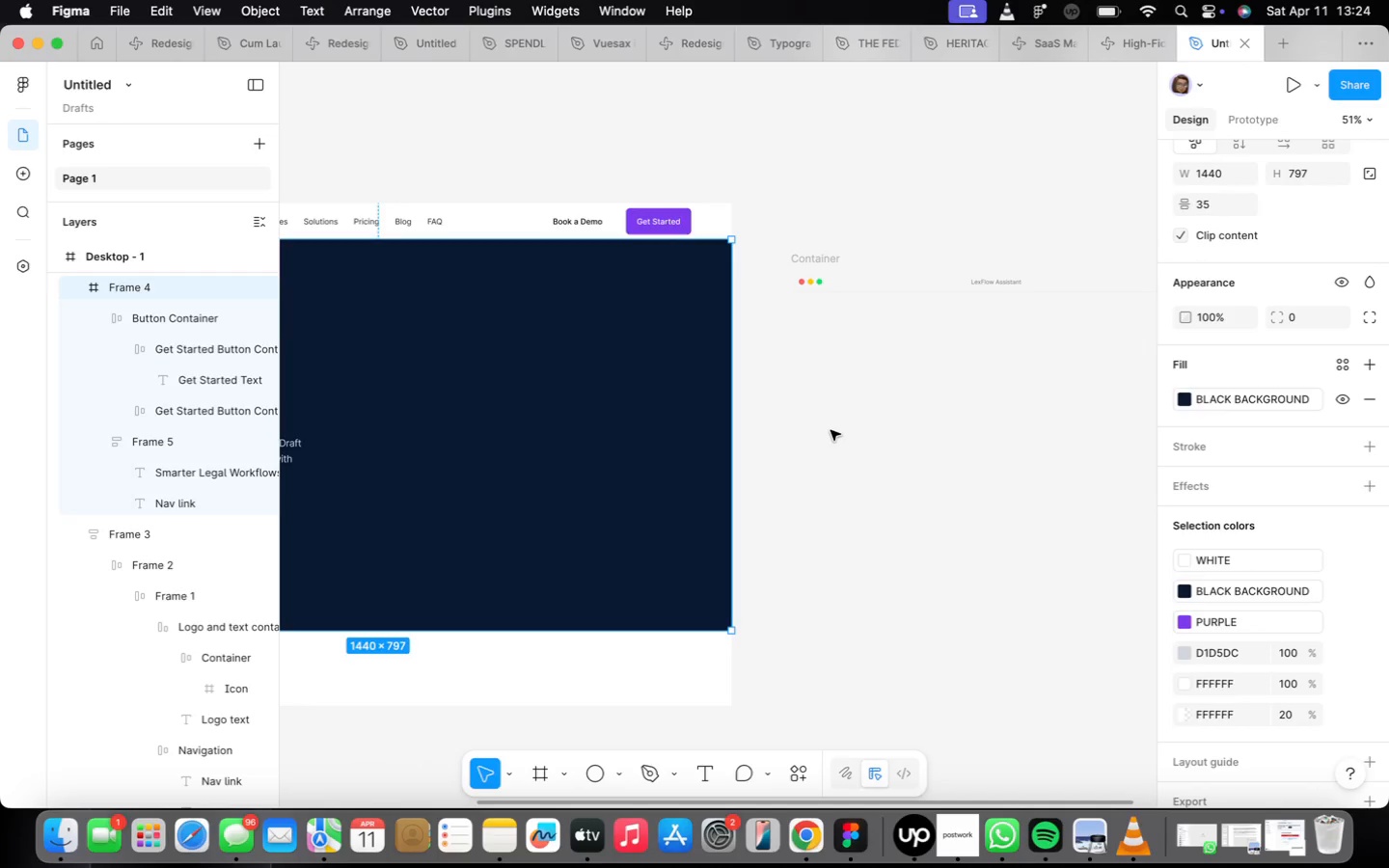 
scroll: coordinate [848, 469], scroll_direction: down, amount: 2.0
 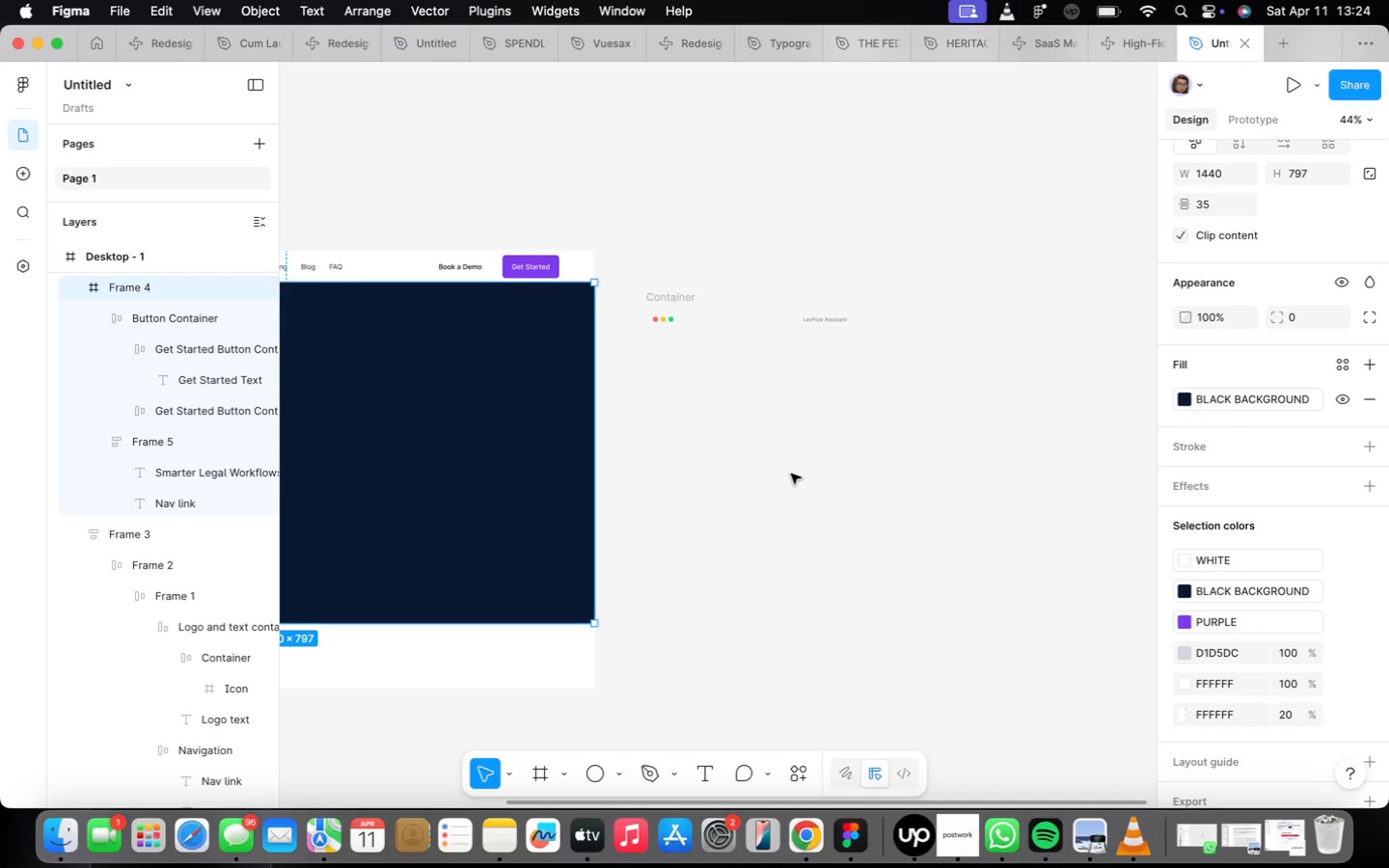 
wait(6.02)
 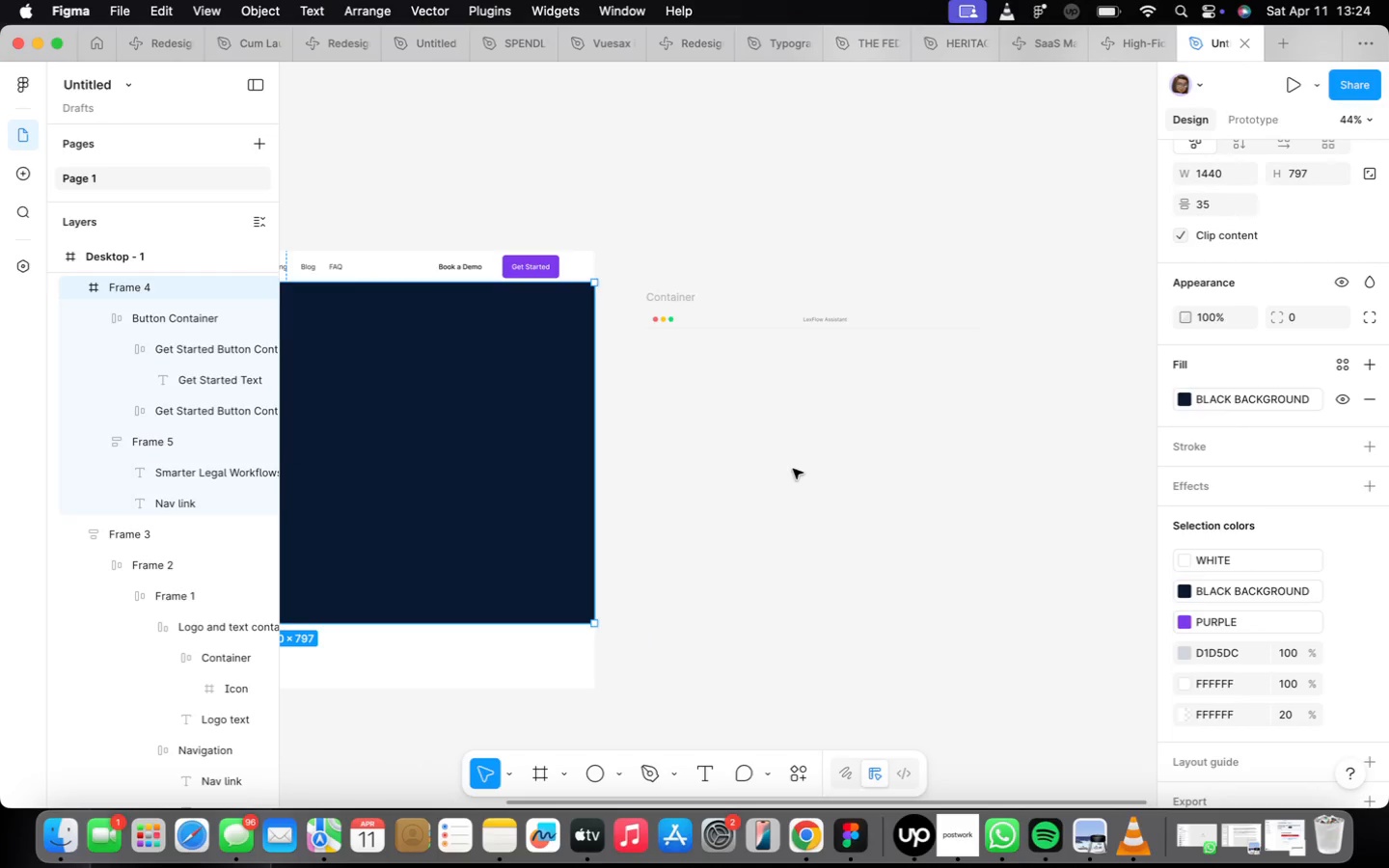 
key(F)
 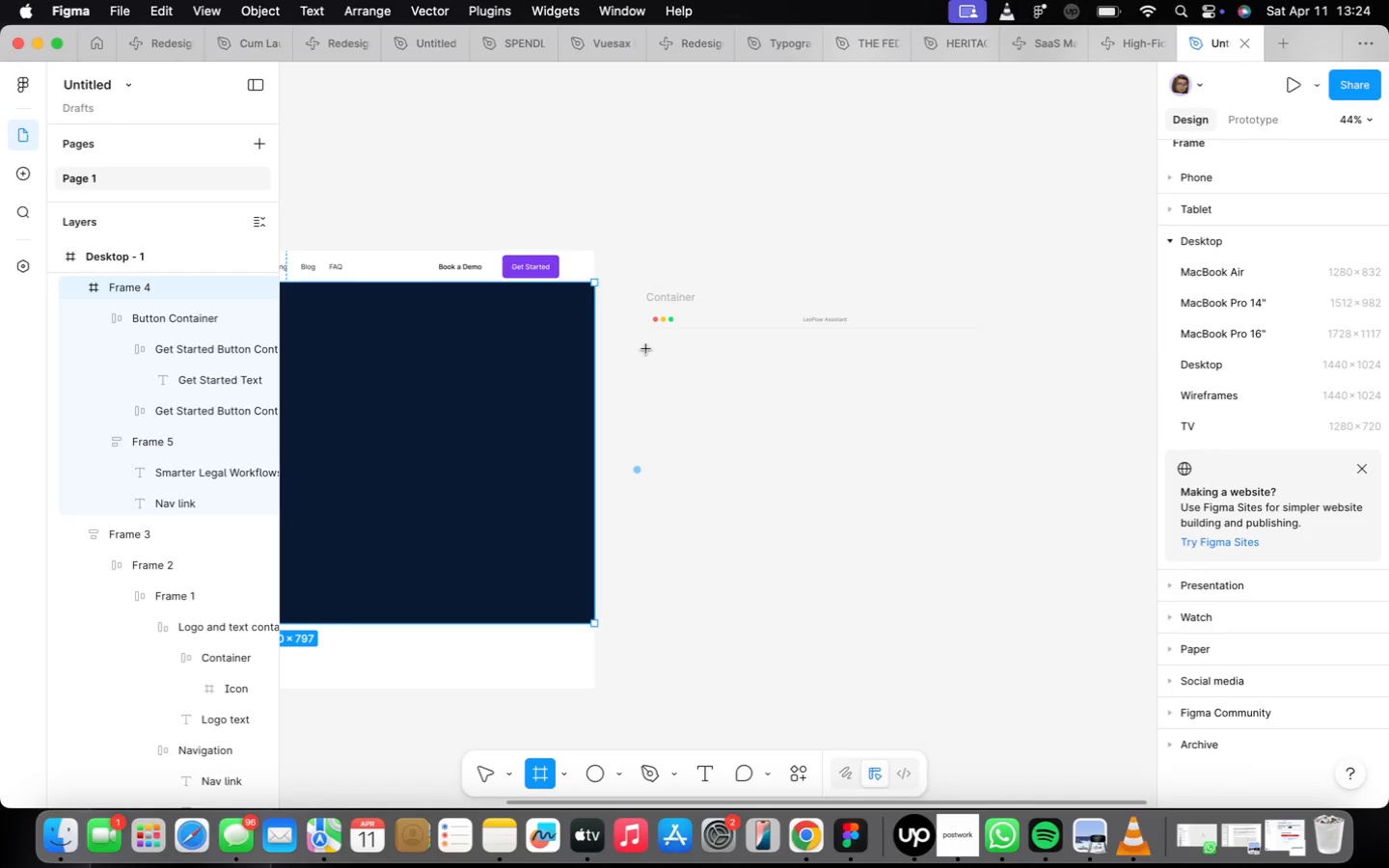 
left_click_drag(start_coordinate=[644, 346], to_coordinate=[952, 552])
 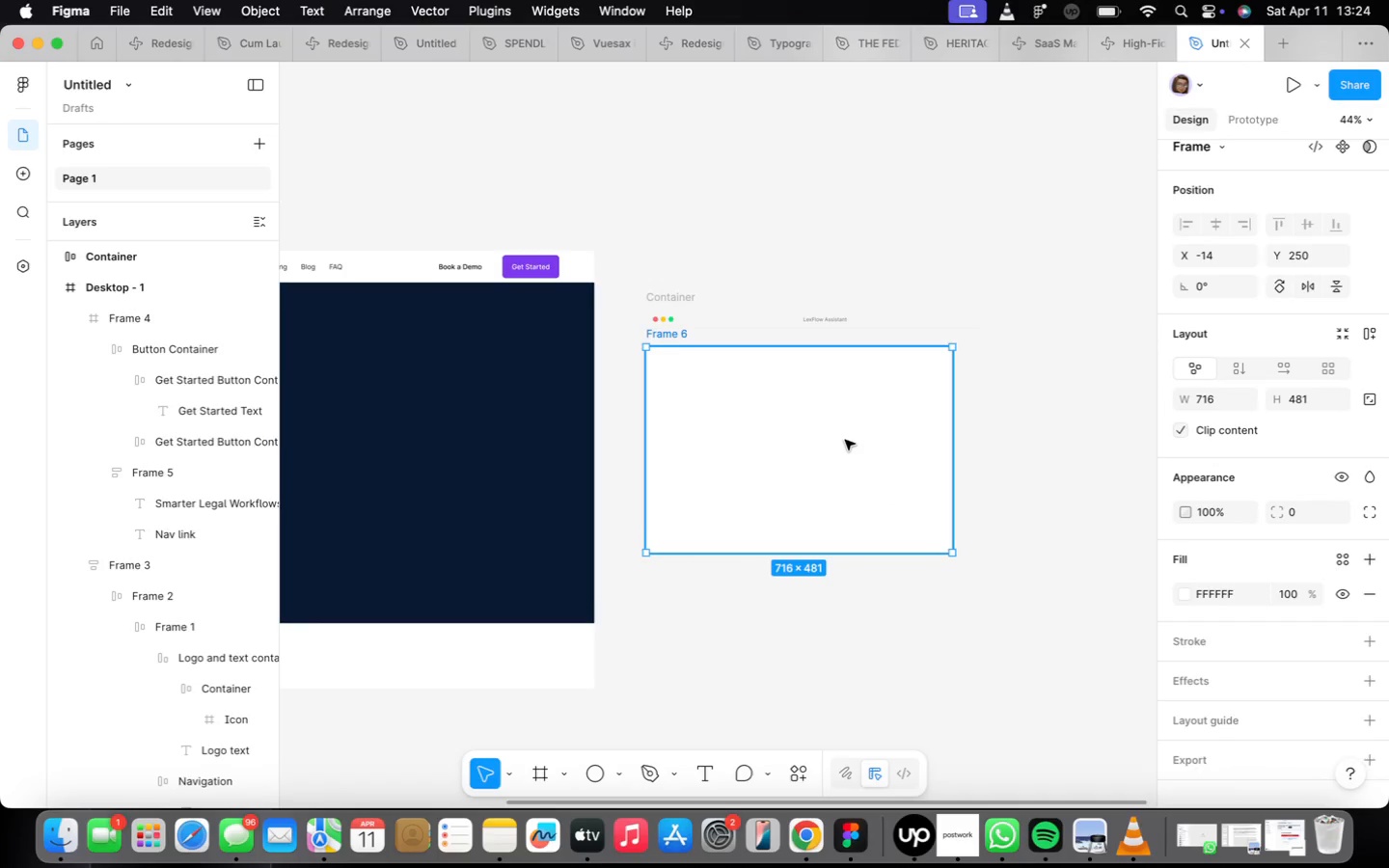 
left_click_drag(start_coordinate=[844, 438], to_coordinate=[859, 456])
 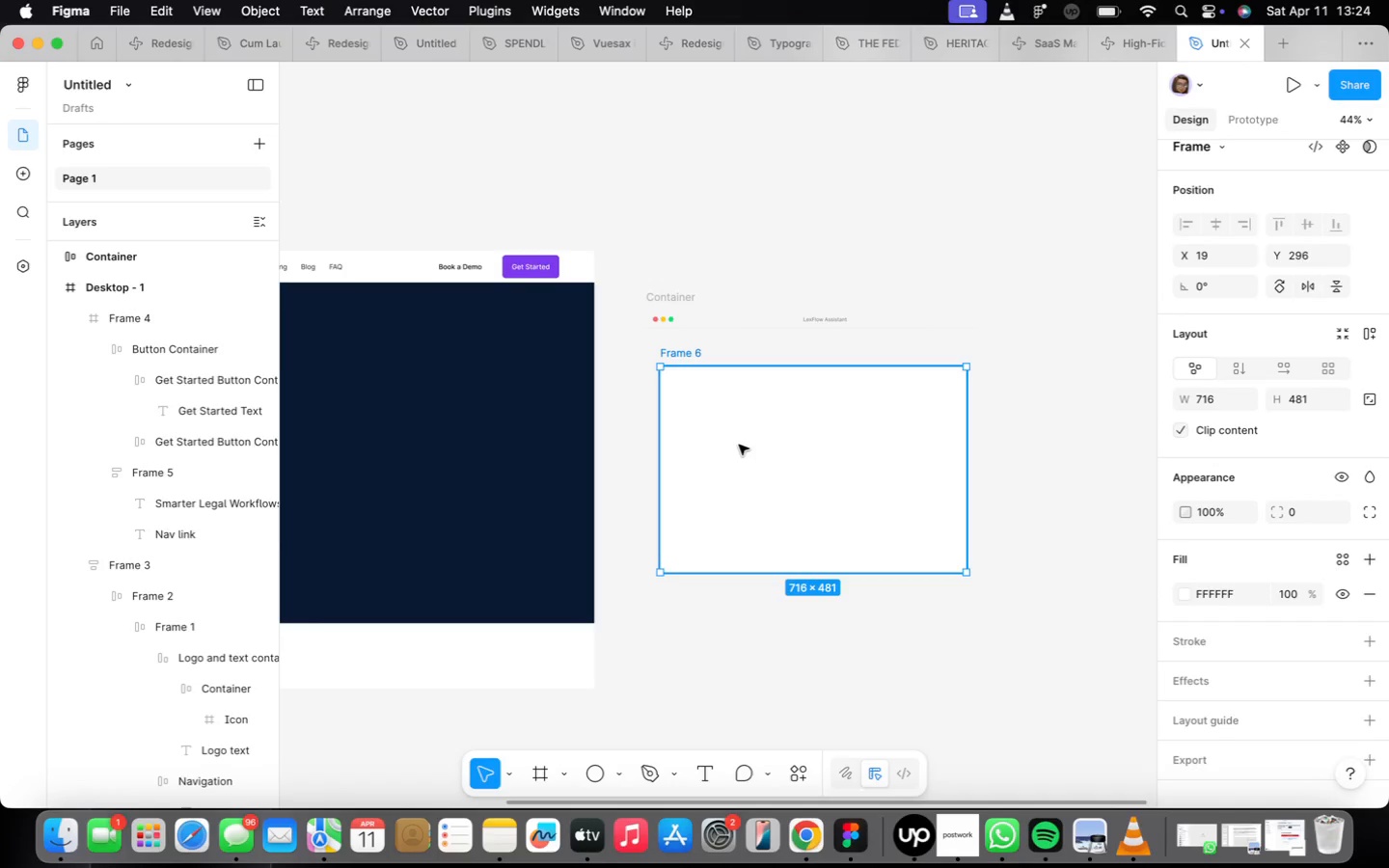 
left_click_drag(start_coordinate=[782, 418], to_coordinate=[792, 427])
 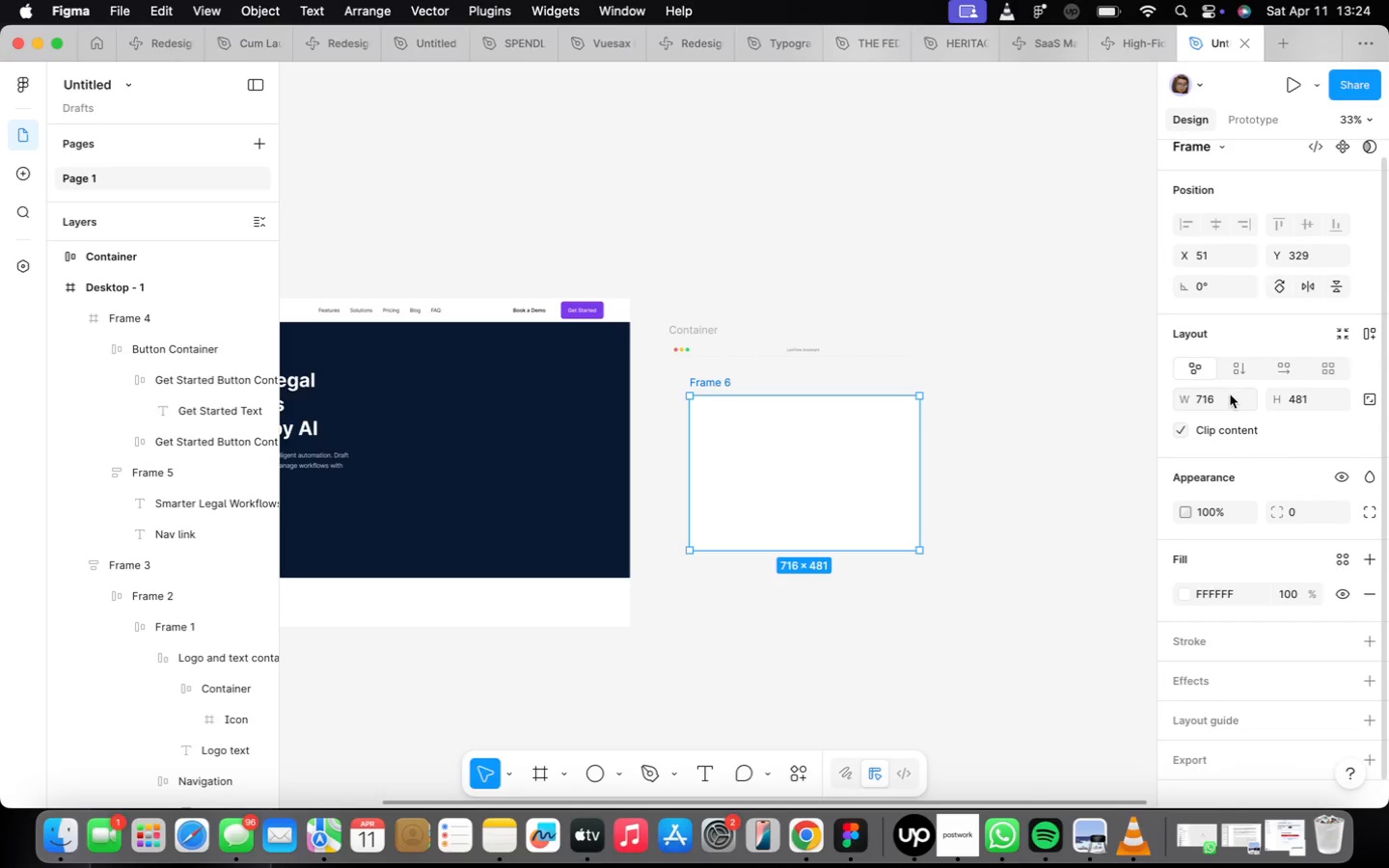 
scroll: coordinate [745, 456], scroll_direction: down, amount: 2.0
 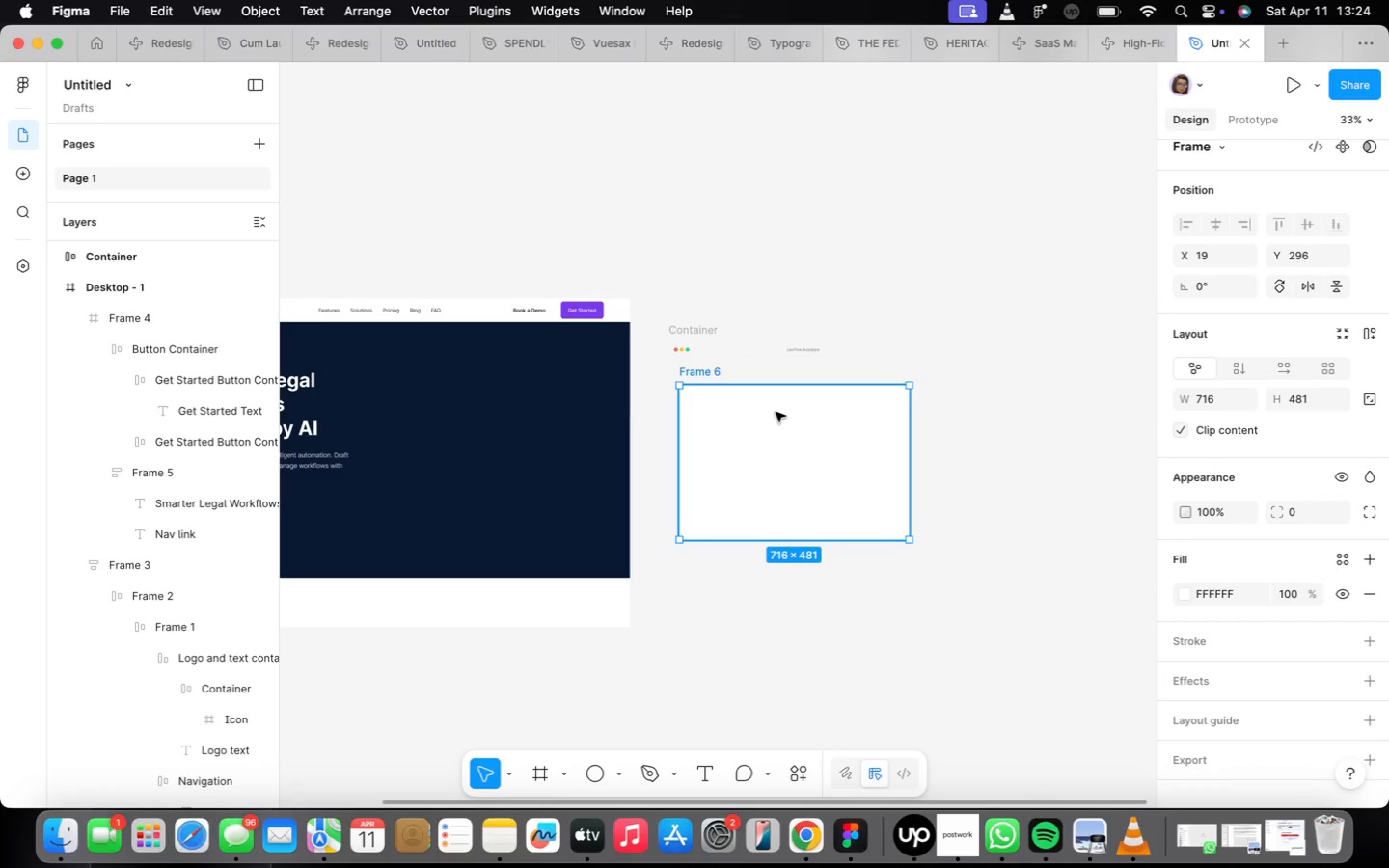 
type(78)
 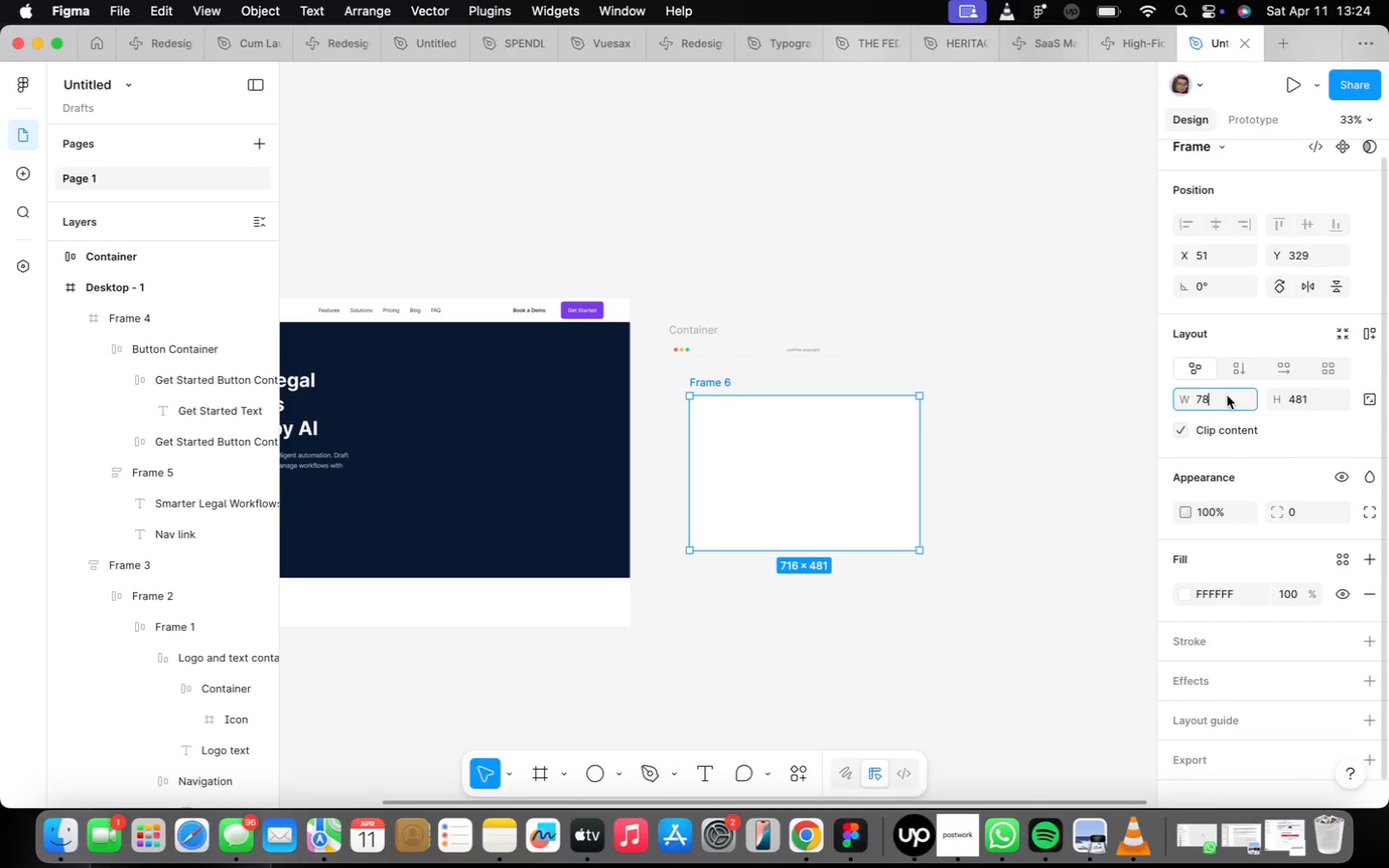 
key(2)
 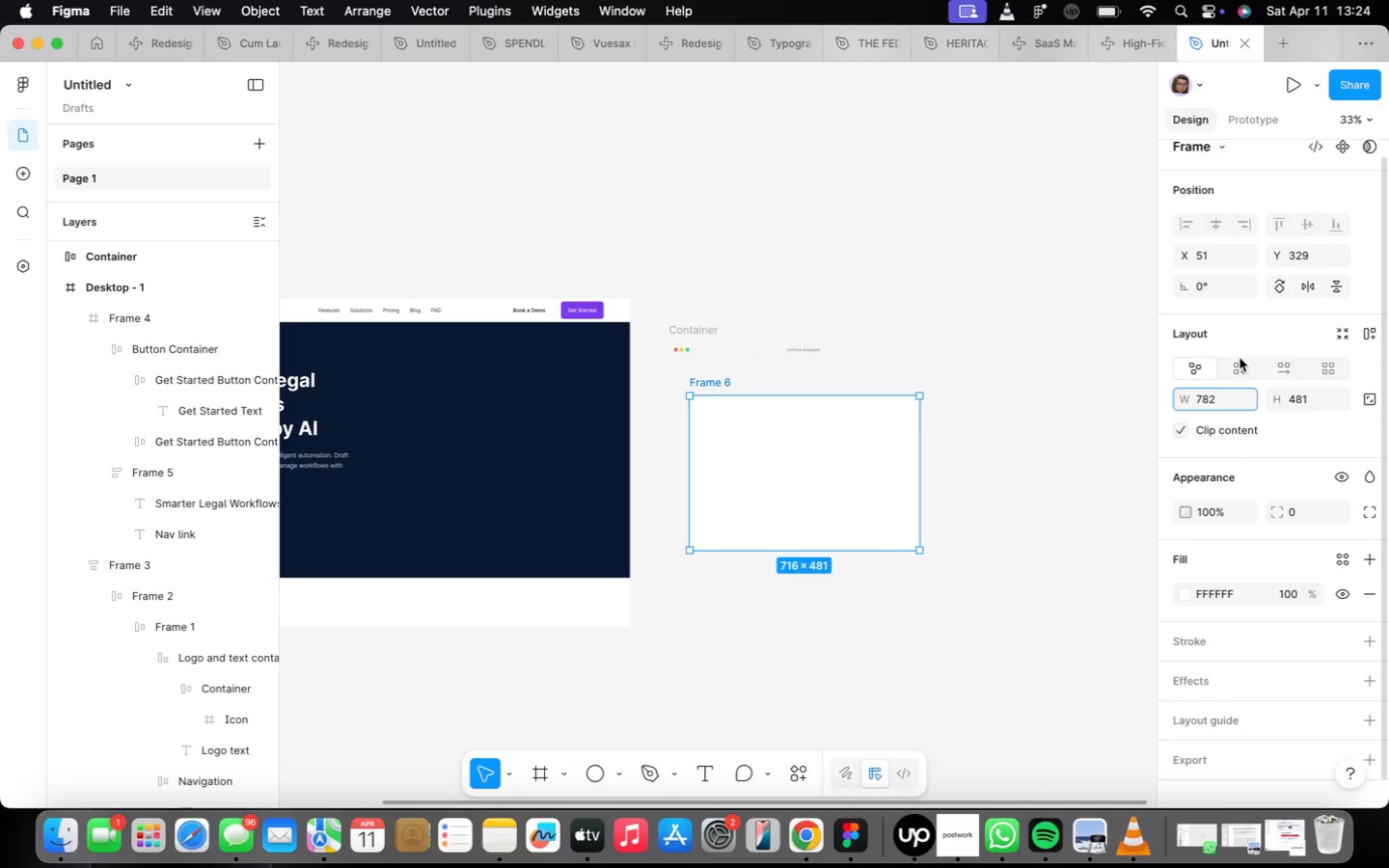 
key(Enter)
 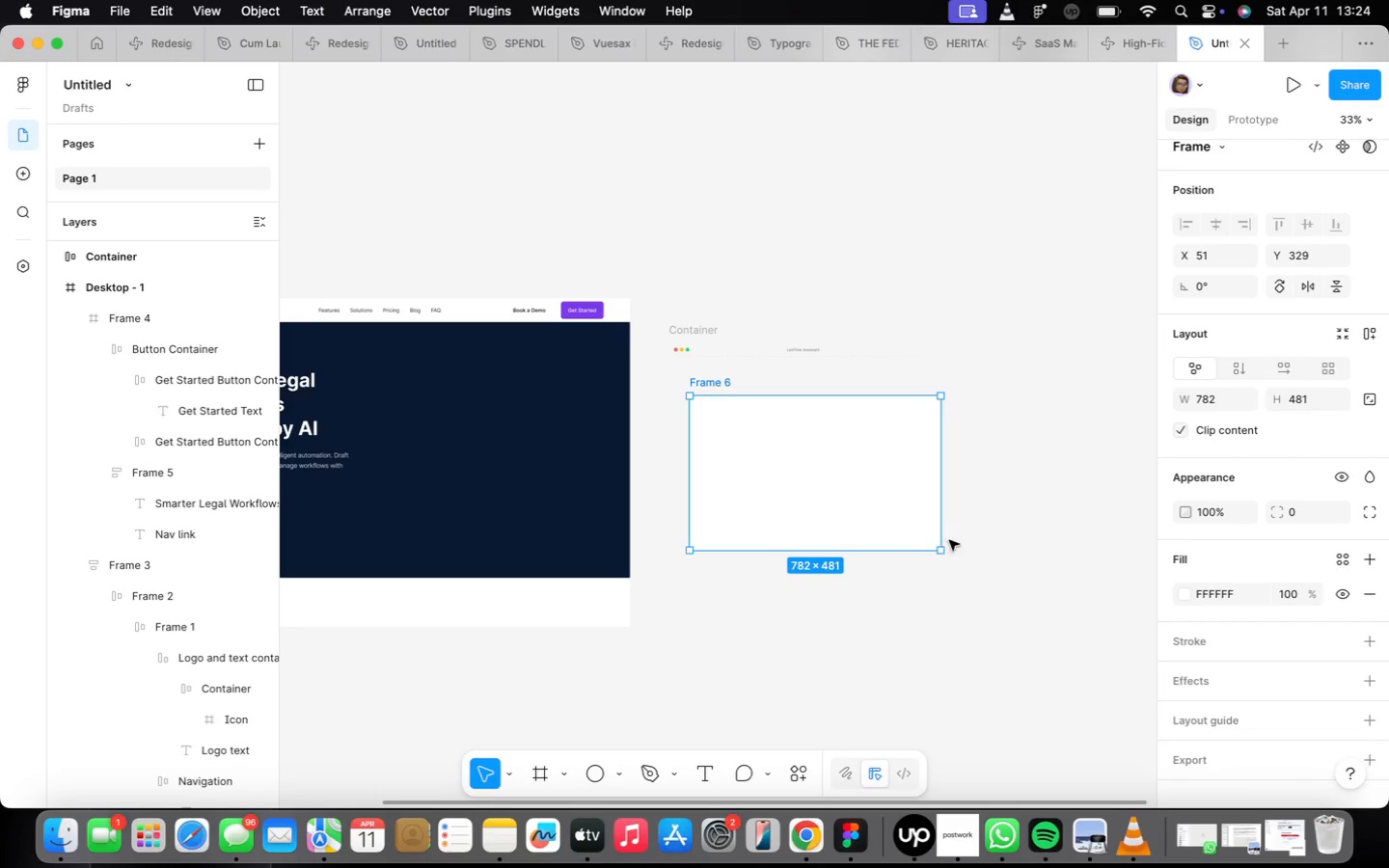 
scroll: coordinate [821, 493], scroll_direction: up, amount: 4.0
 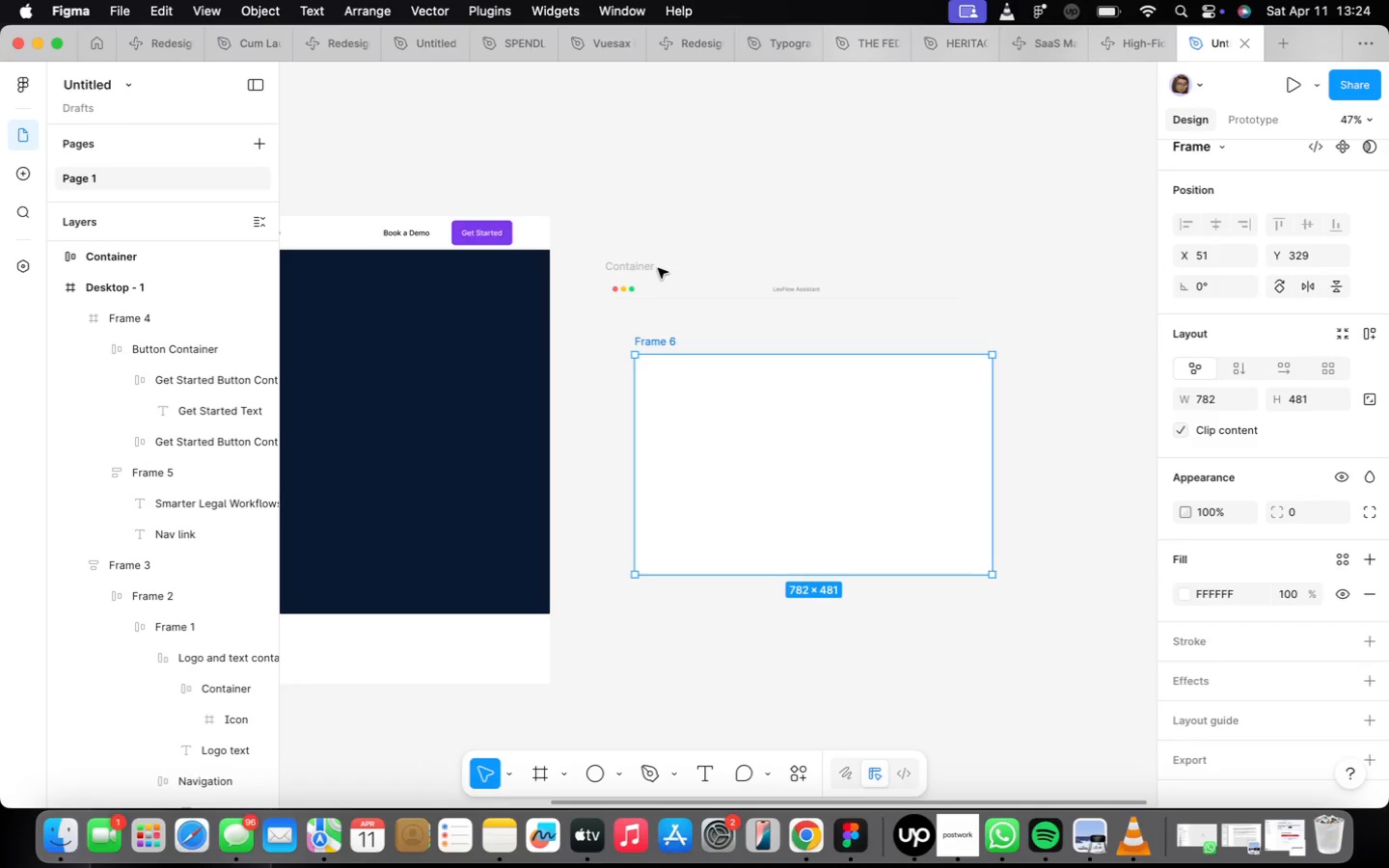 
double_click([648, 267])
 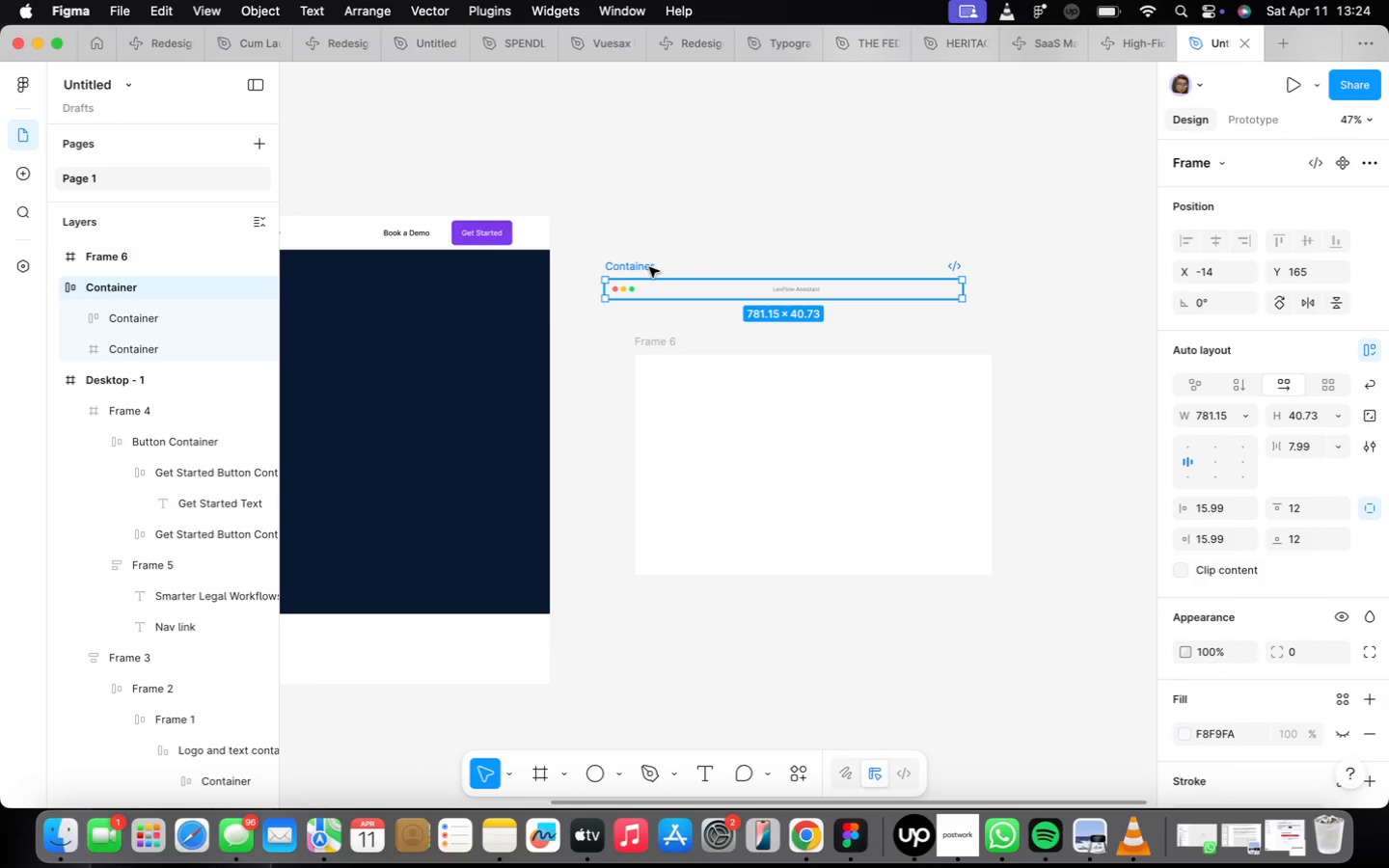 
scroll: coordinate [657, 281], scroll_direction: up, amount: 4.0
 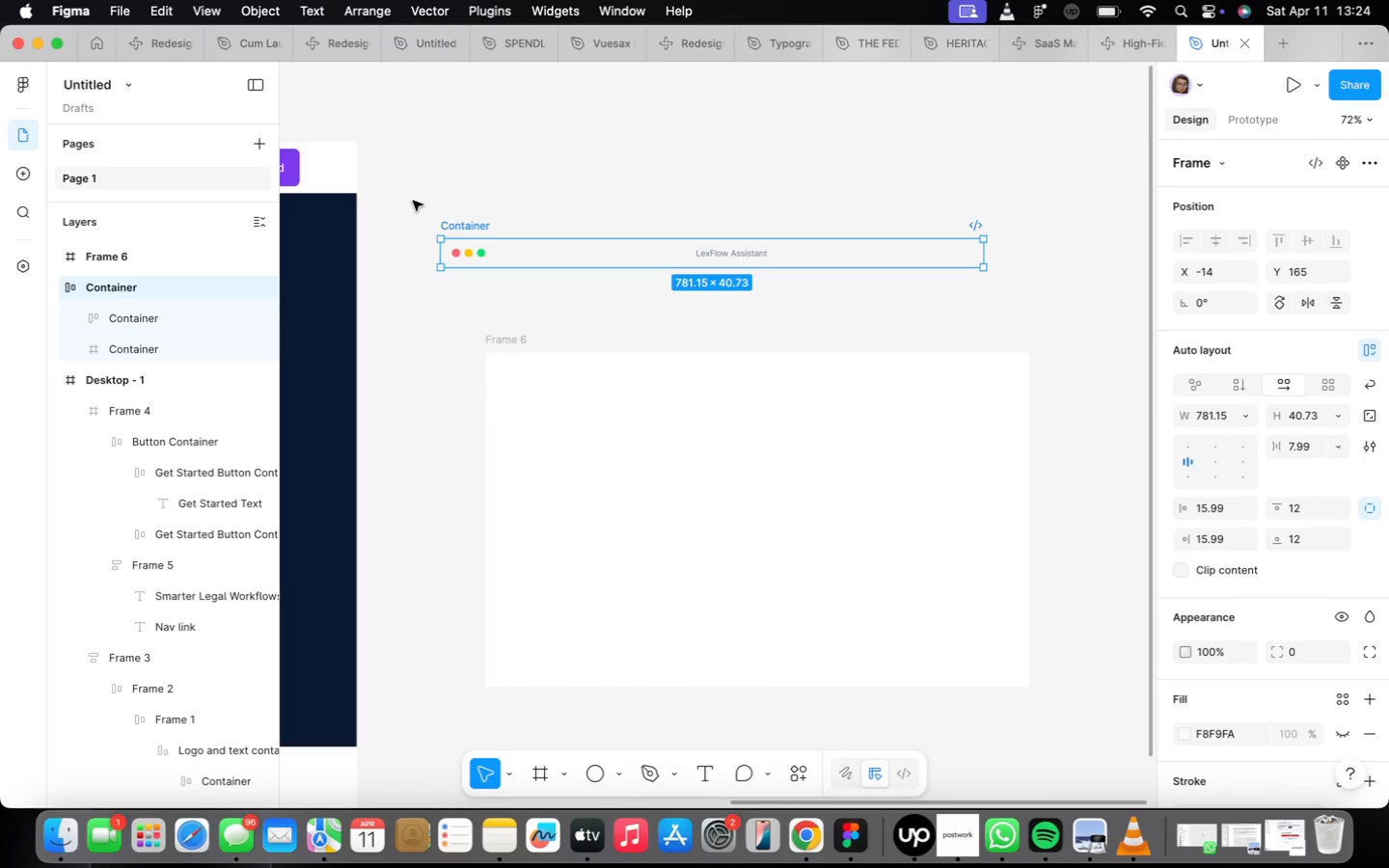 
left_click_drag(start_coordinate=[471, 223], to_coordinate=[534, 342])
 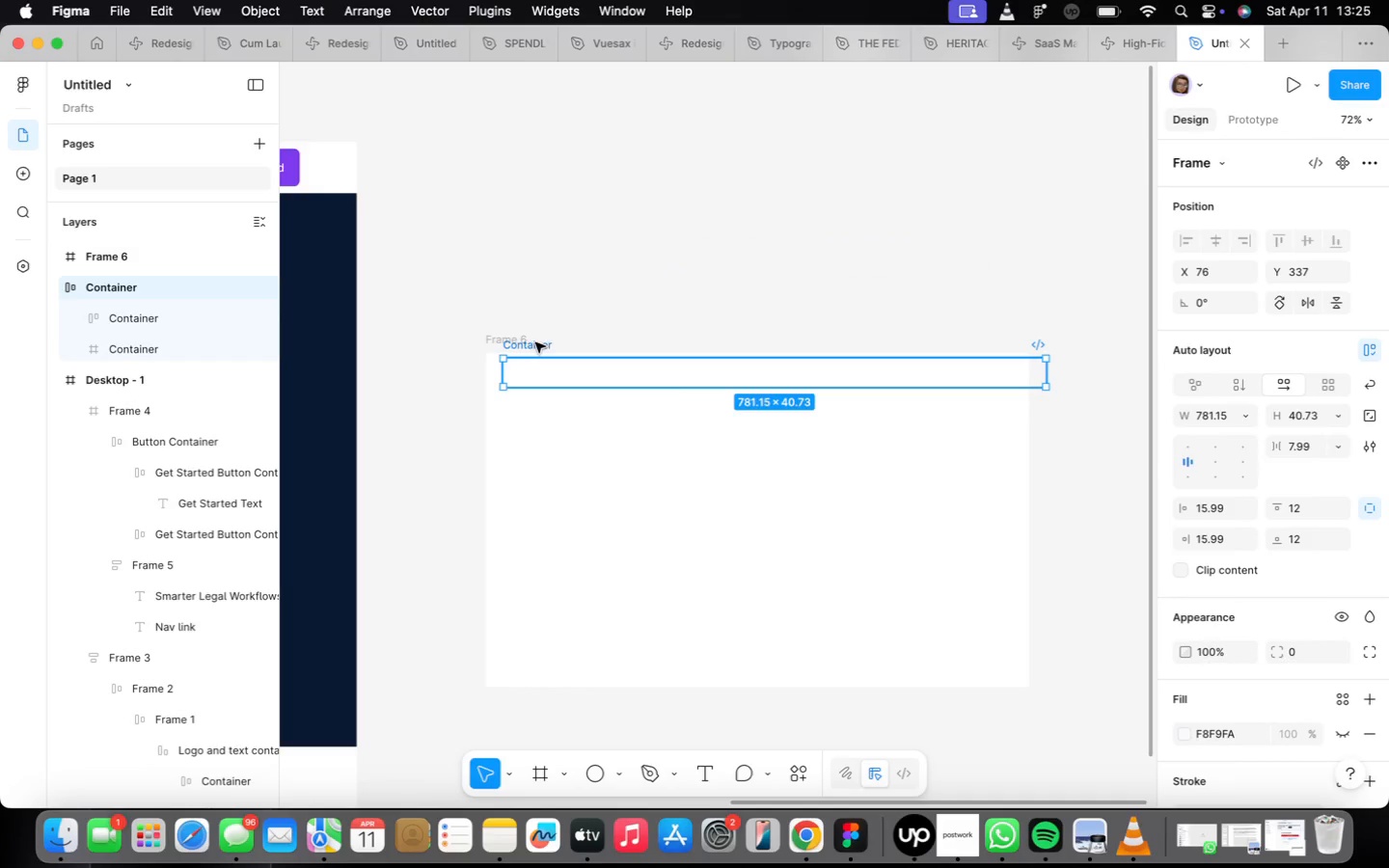 
left_click_drag(start_coordinate=[538, 348], to_coordinate=[547, 264])
 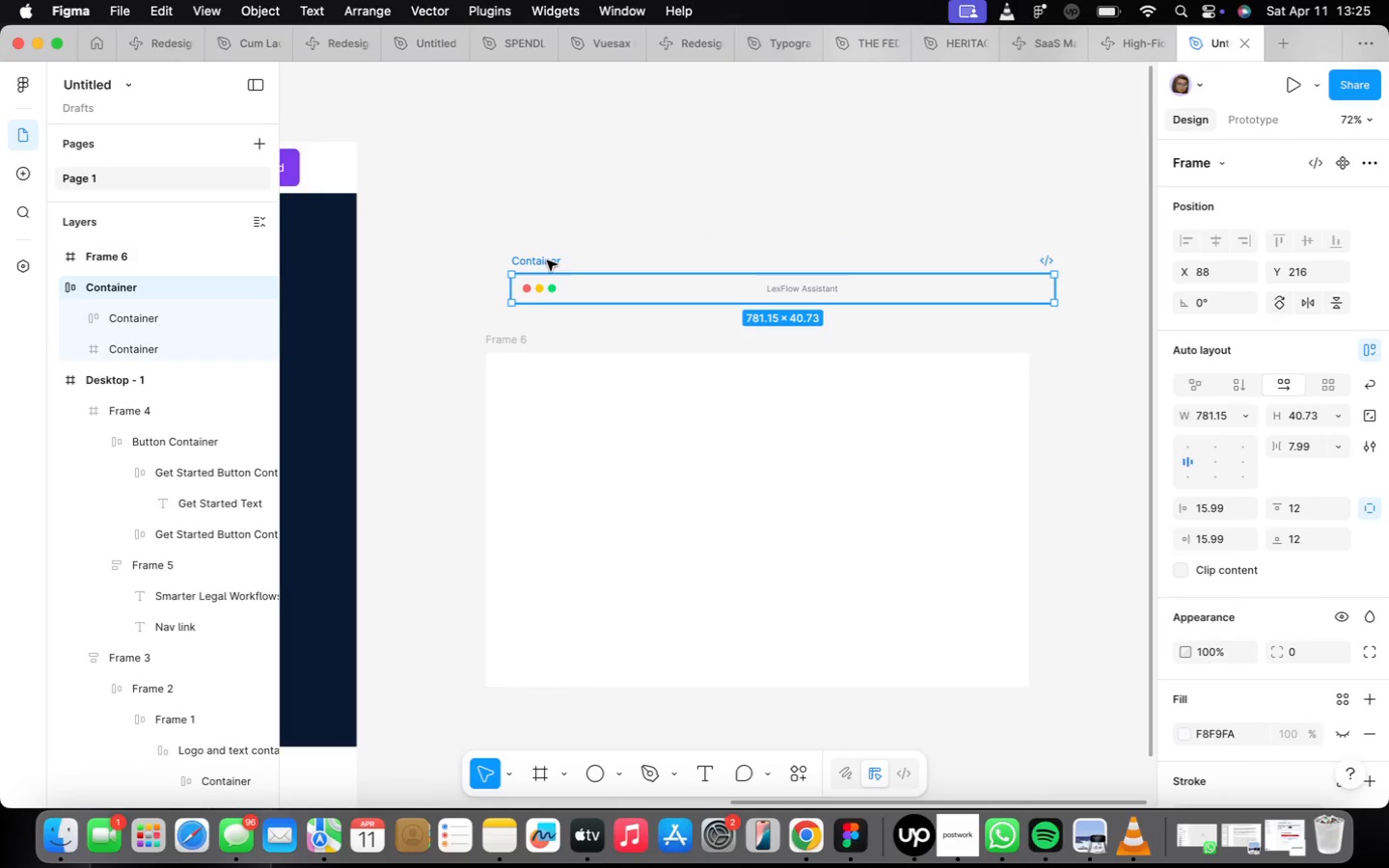 
left_click_drag(start_coordinate=[547, 260], to_coordinate=[527, 365])
 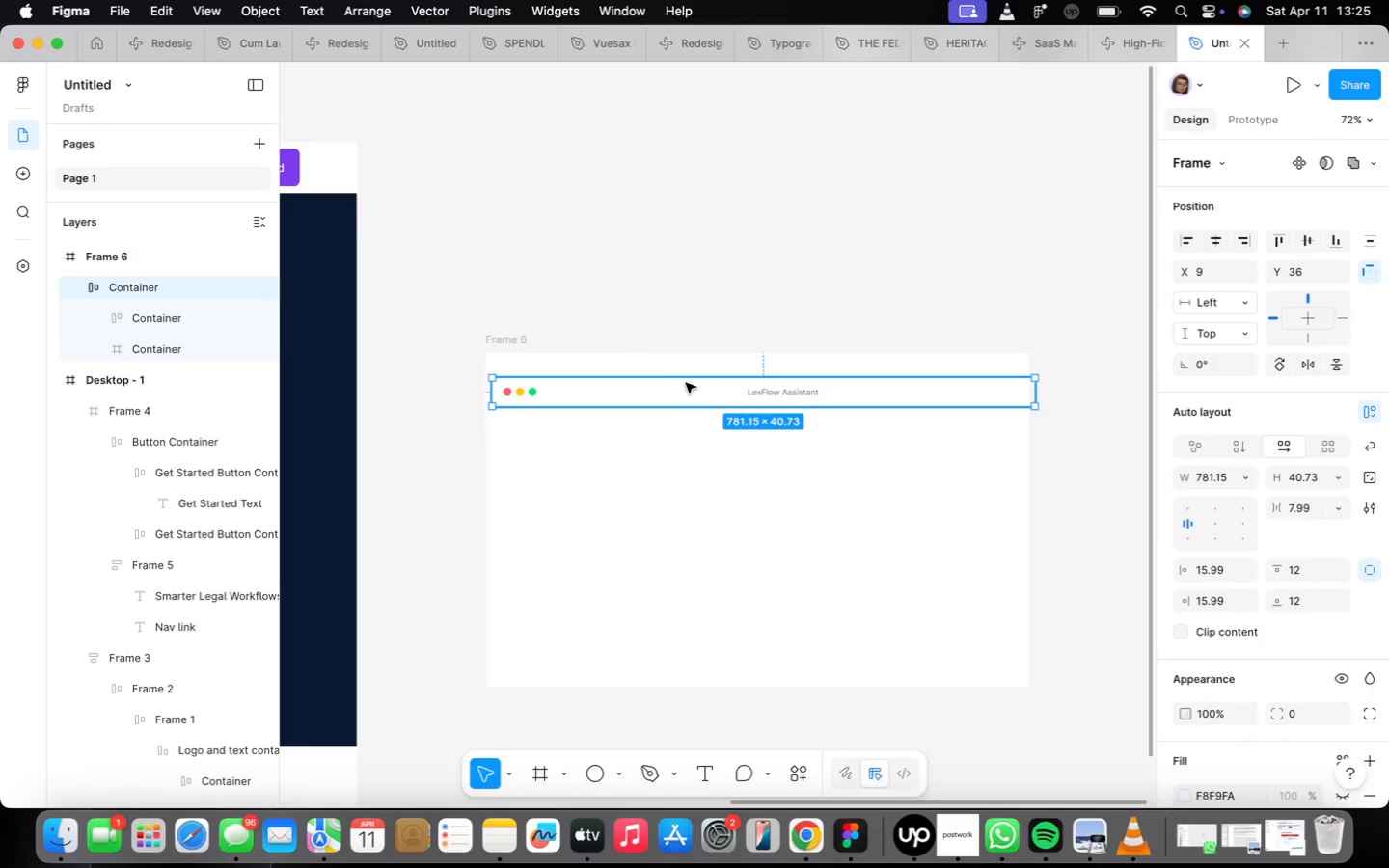 
left_click_drag(start_coordinate=[689, 387], to_coordinate=[680, 363])
 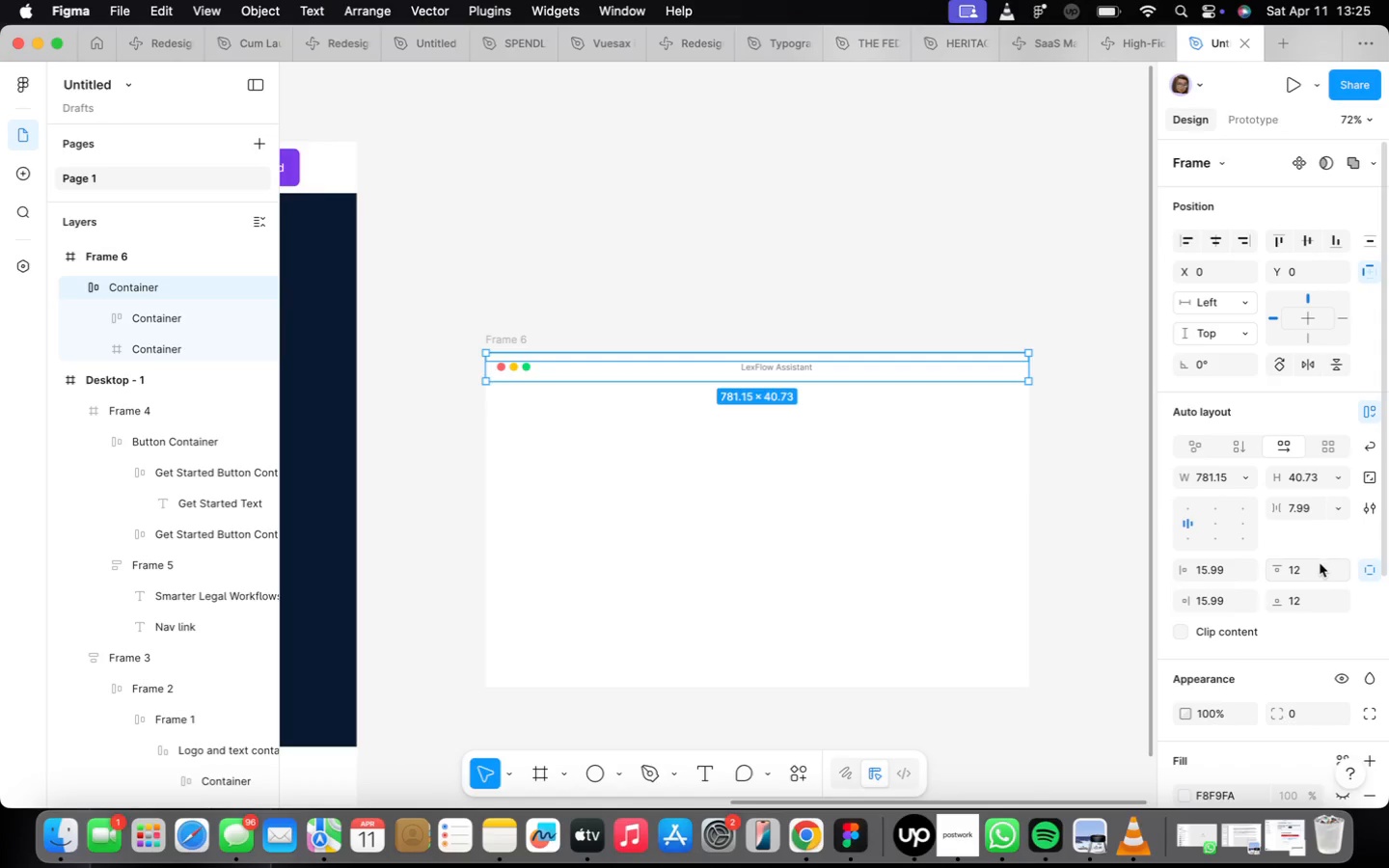 
scroll: coordinate [1310, 556], scroll_direction: down, amount: 5.0
 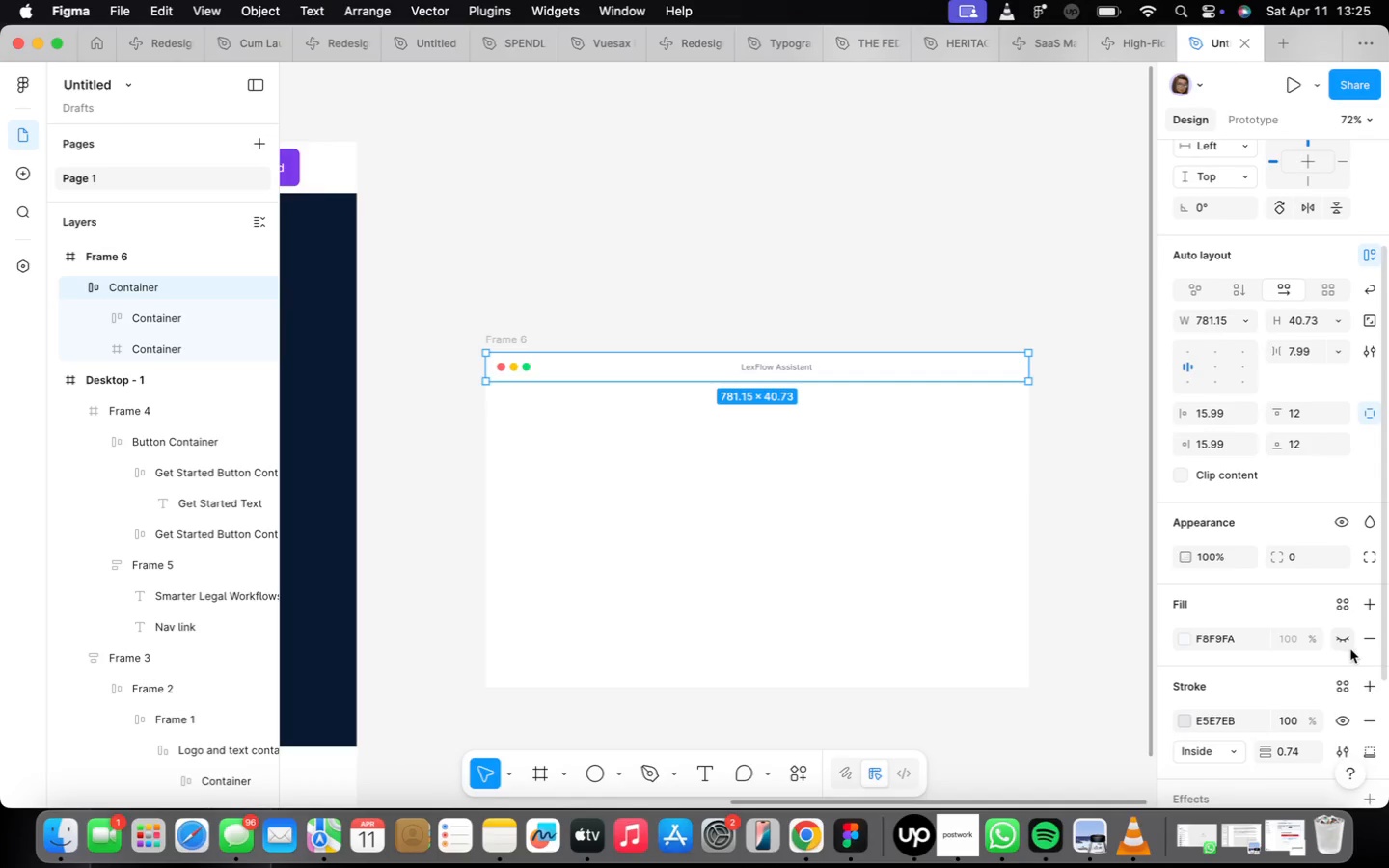 
left_click([1347, 642])
 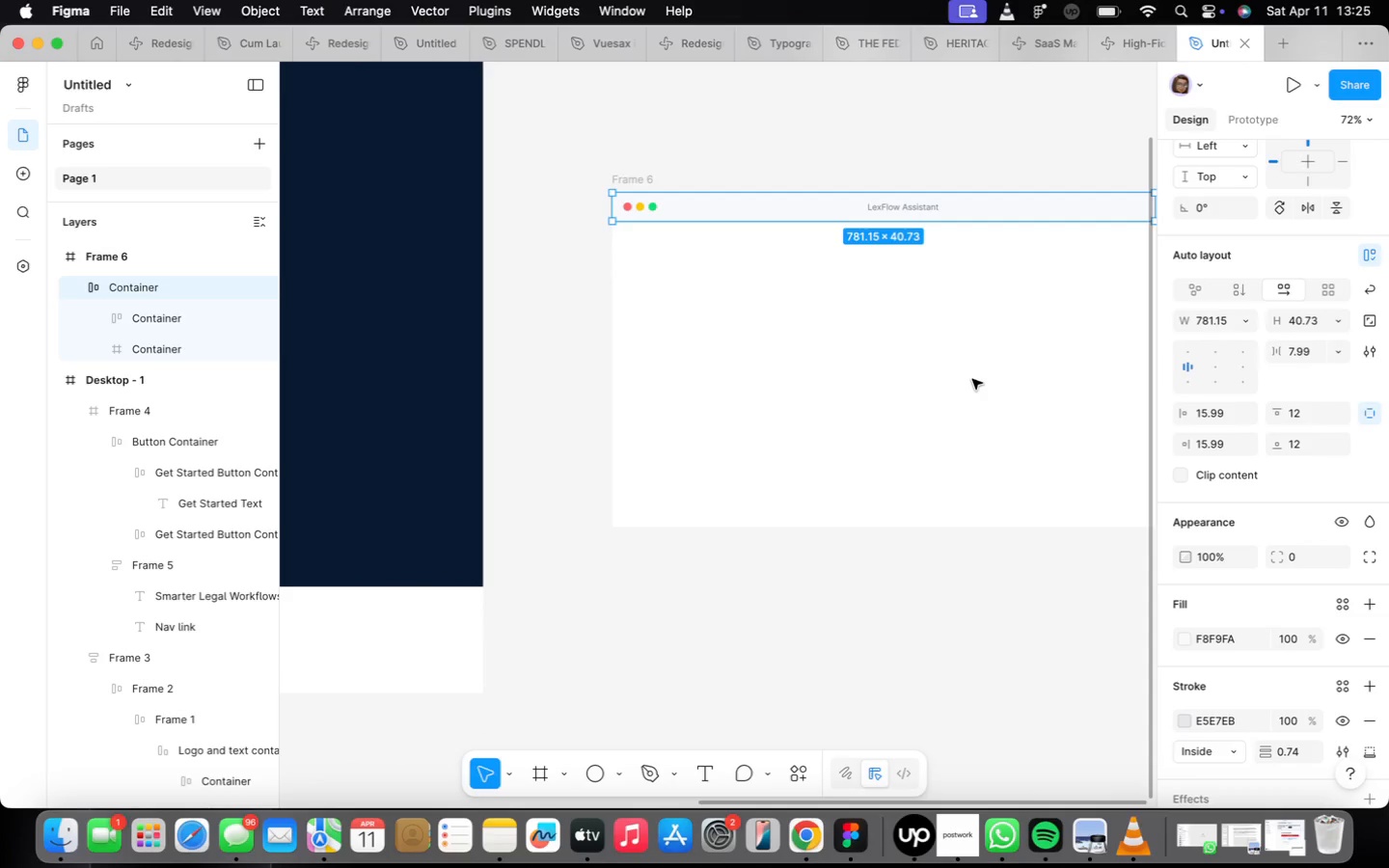 
wait(15.71)
 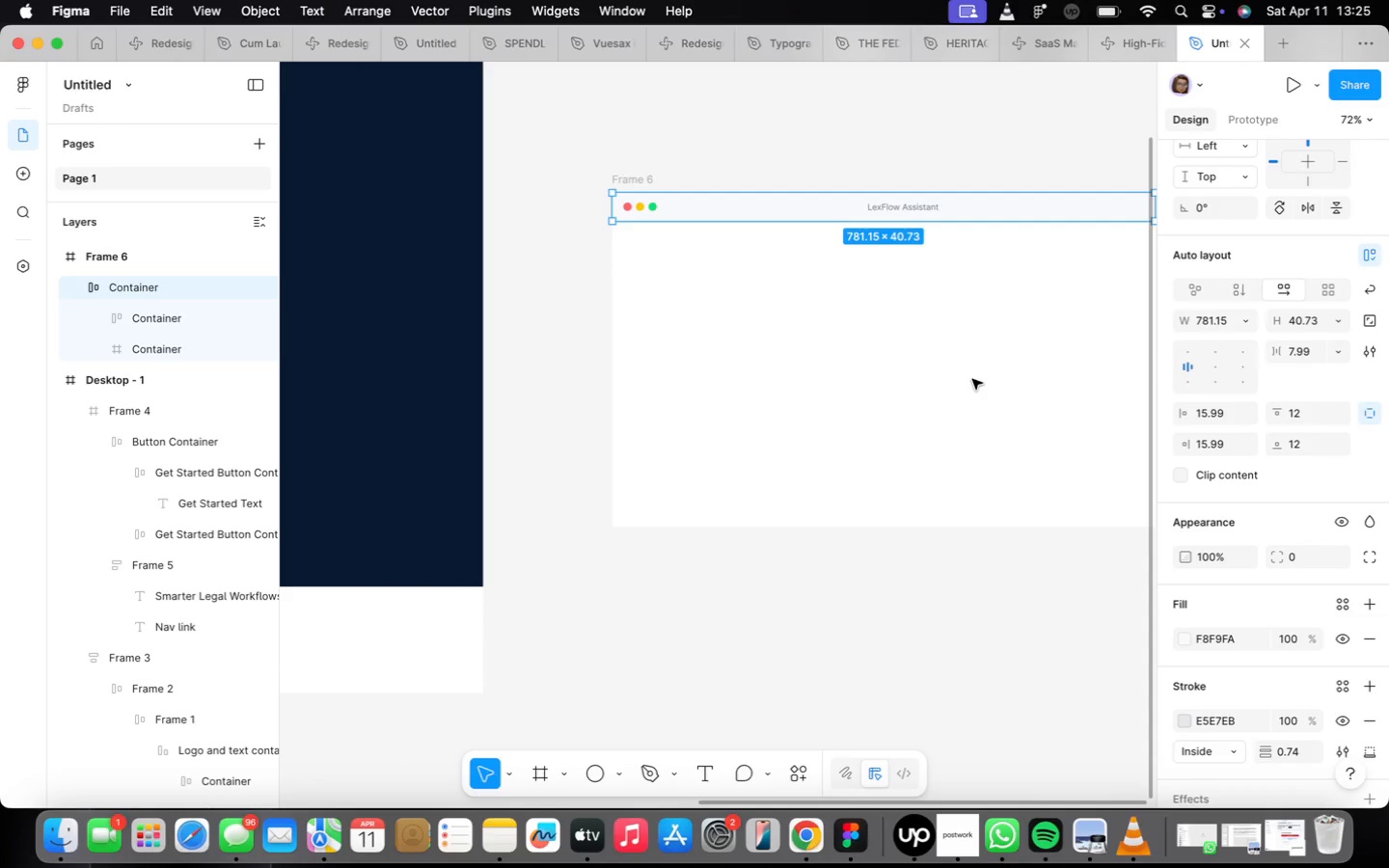 
left_click([754, 691])
 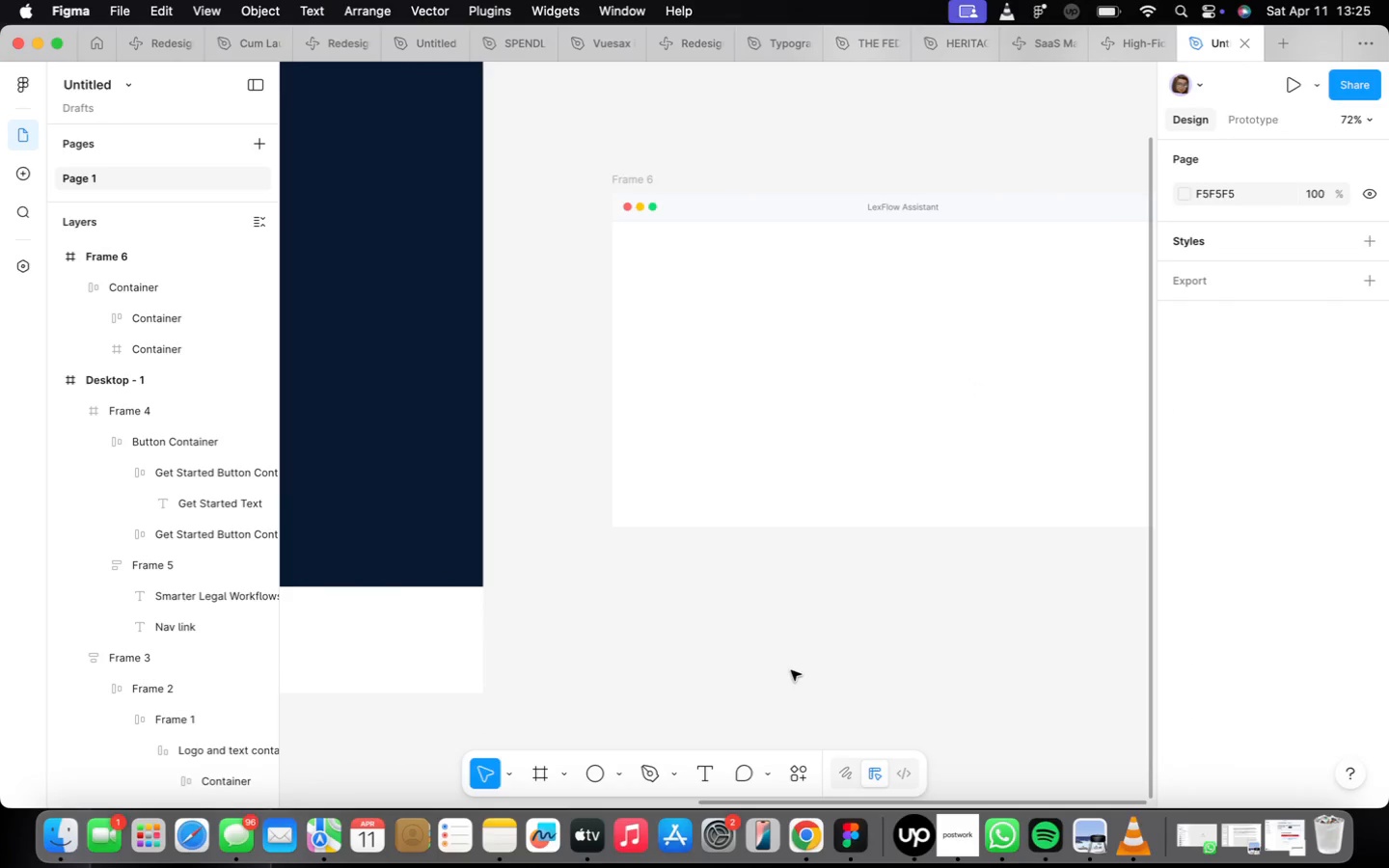 
key(F)
 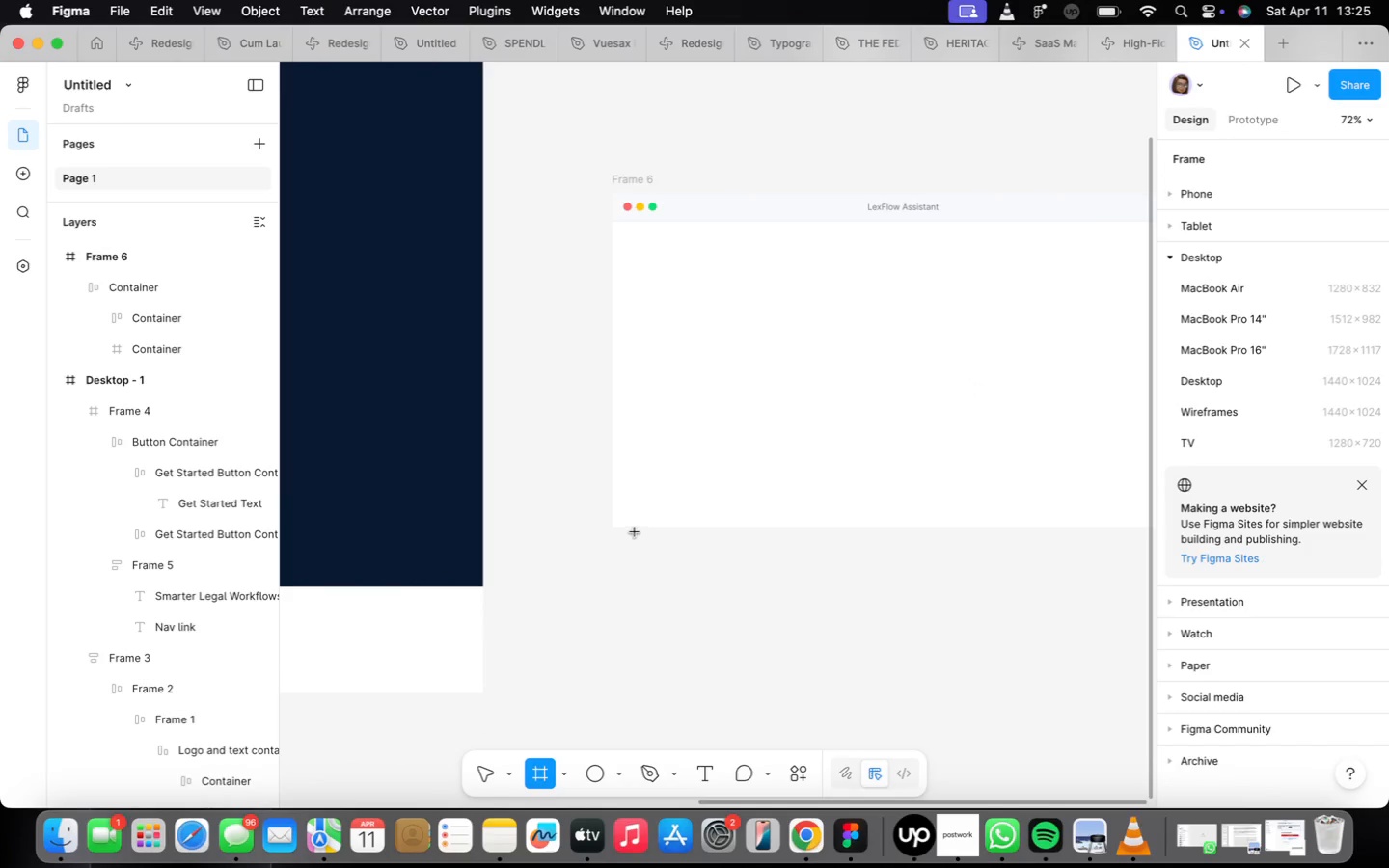 
left_click_drag(start_coordinate=[633, 530], to_coordinate=[925, 753])
 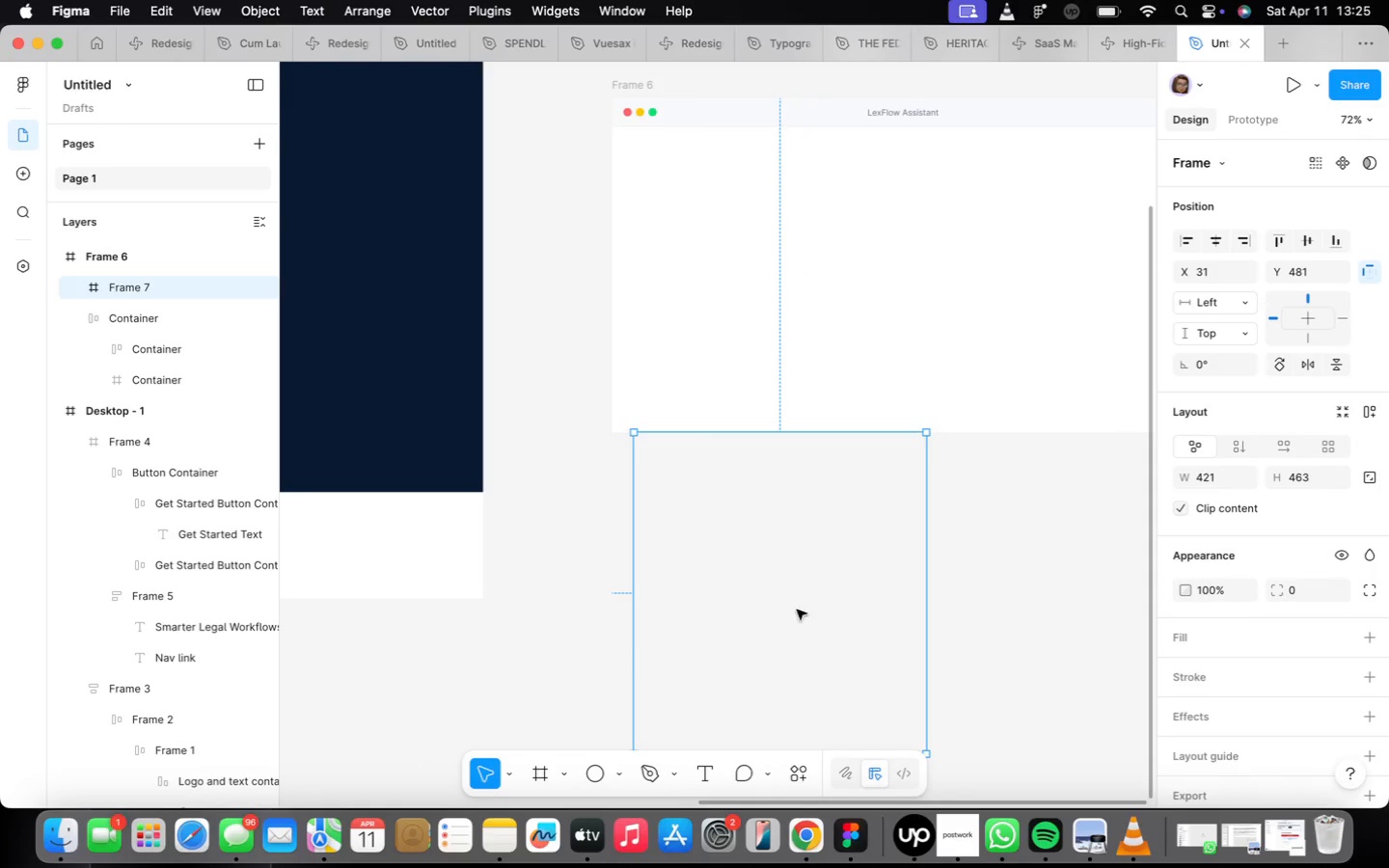 
left_click_drag(start_coordinate=[801, 622], to_coordinate=[814, 421])
 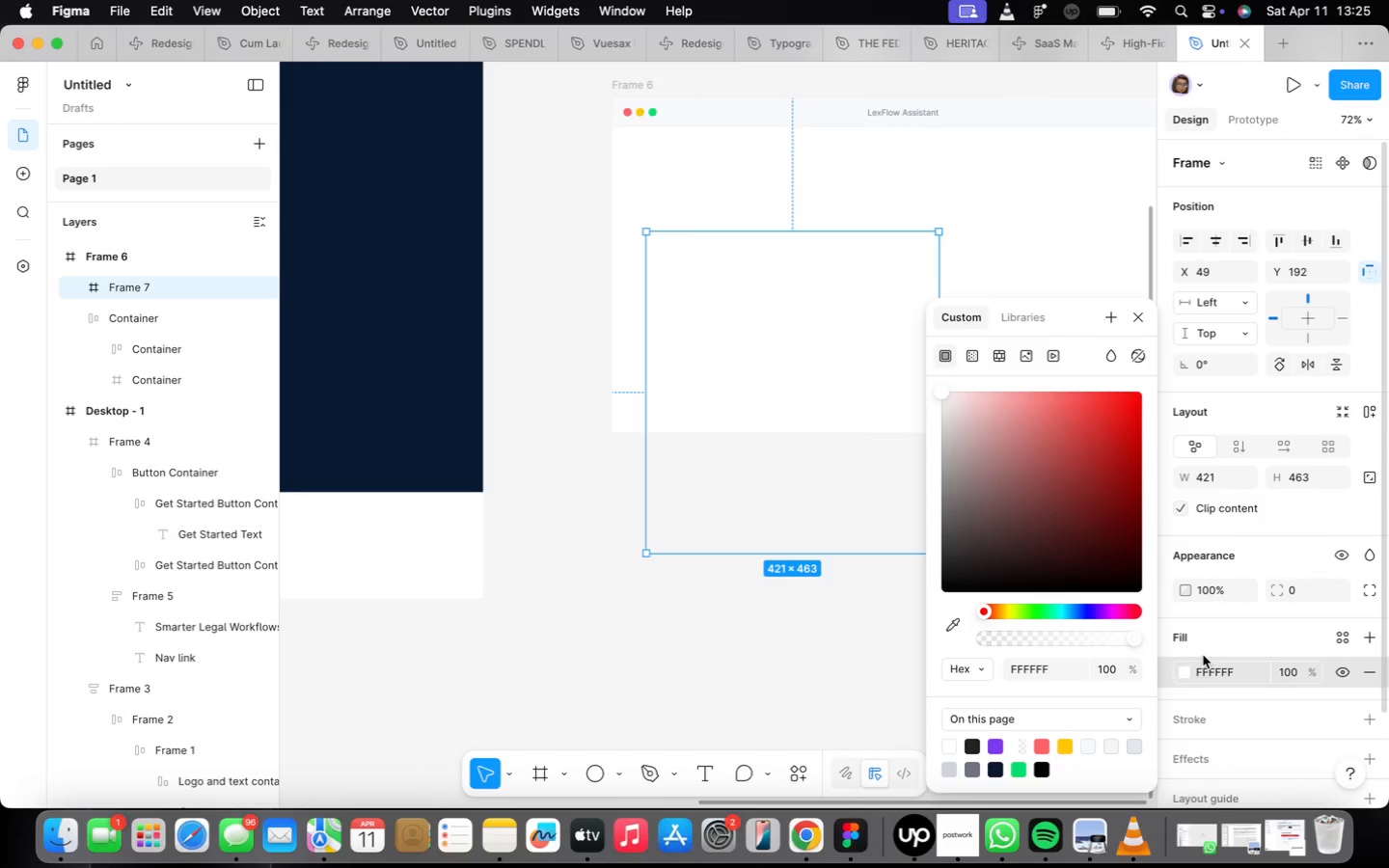 
wait(10.53)
 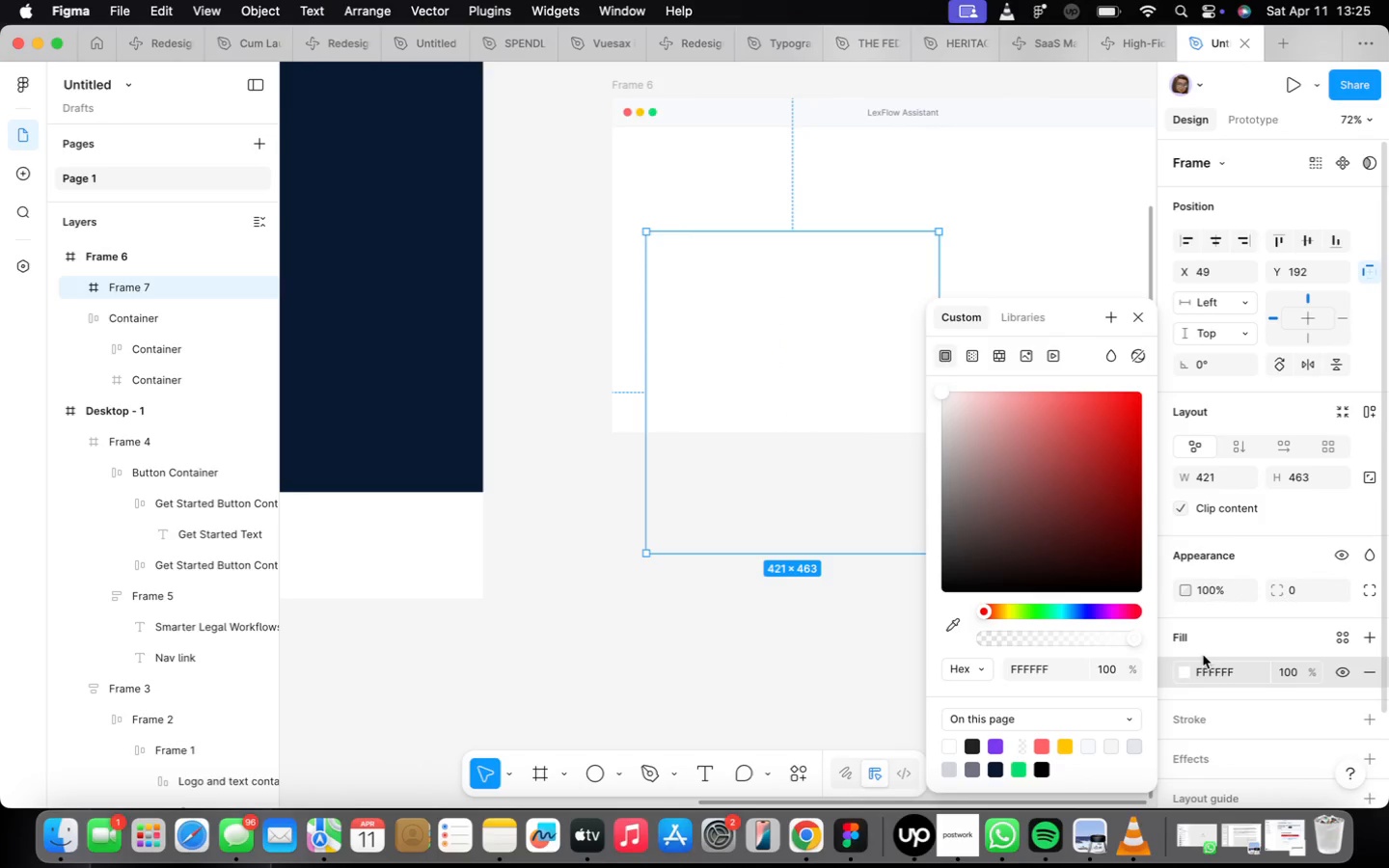 
type(f9f8)
 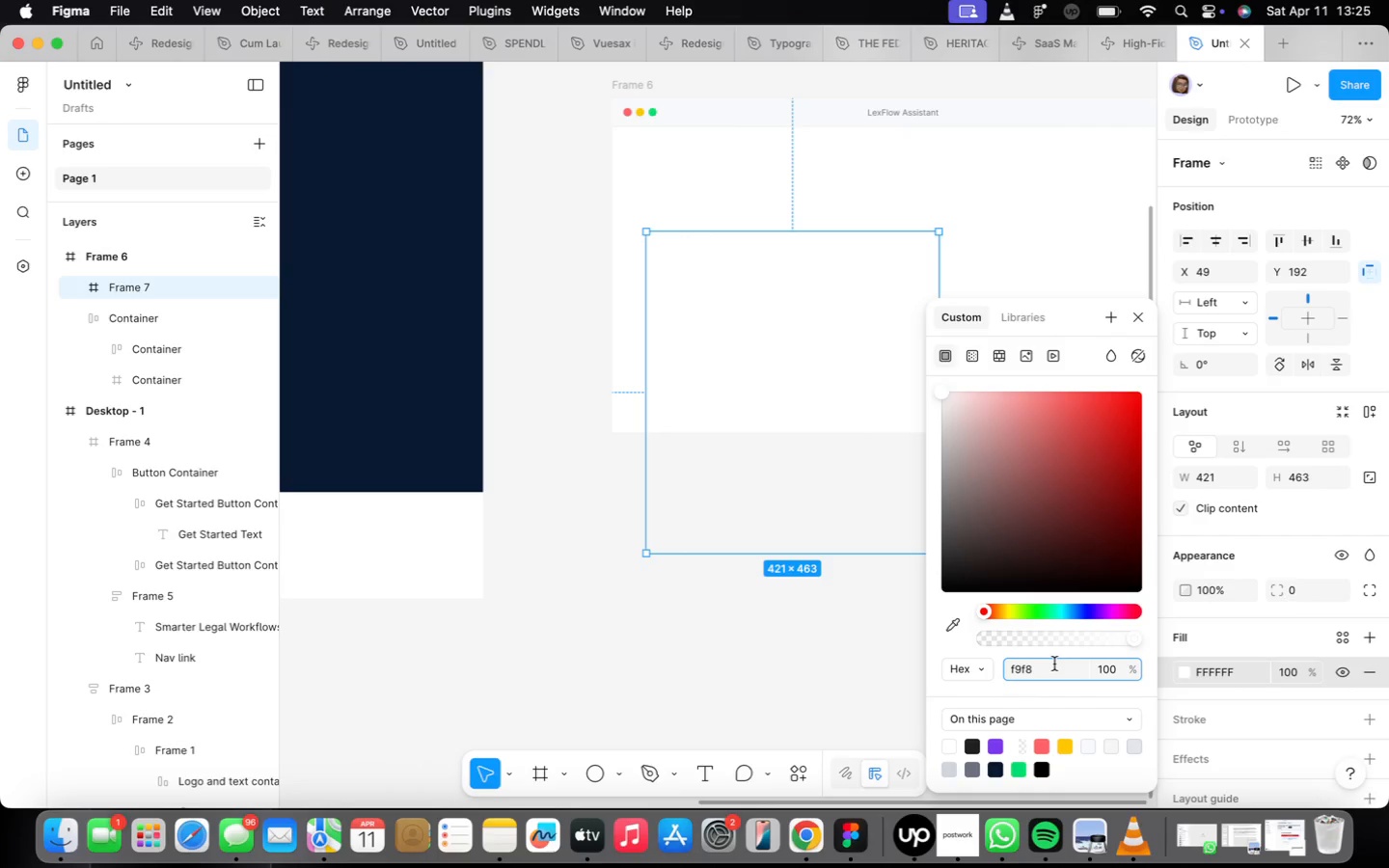 
key(Backspace)
key(Backspace)
key(Backspace)
type(8f8fa)
 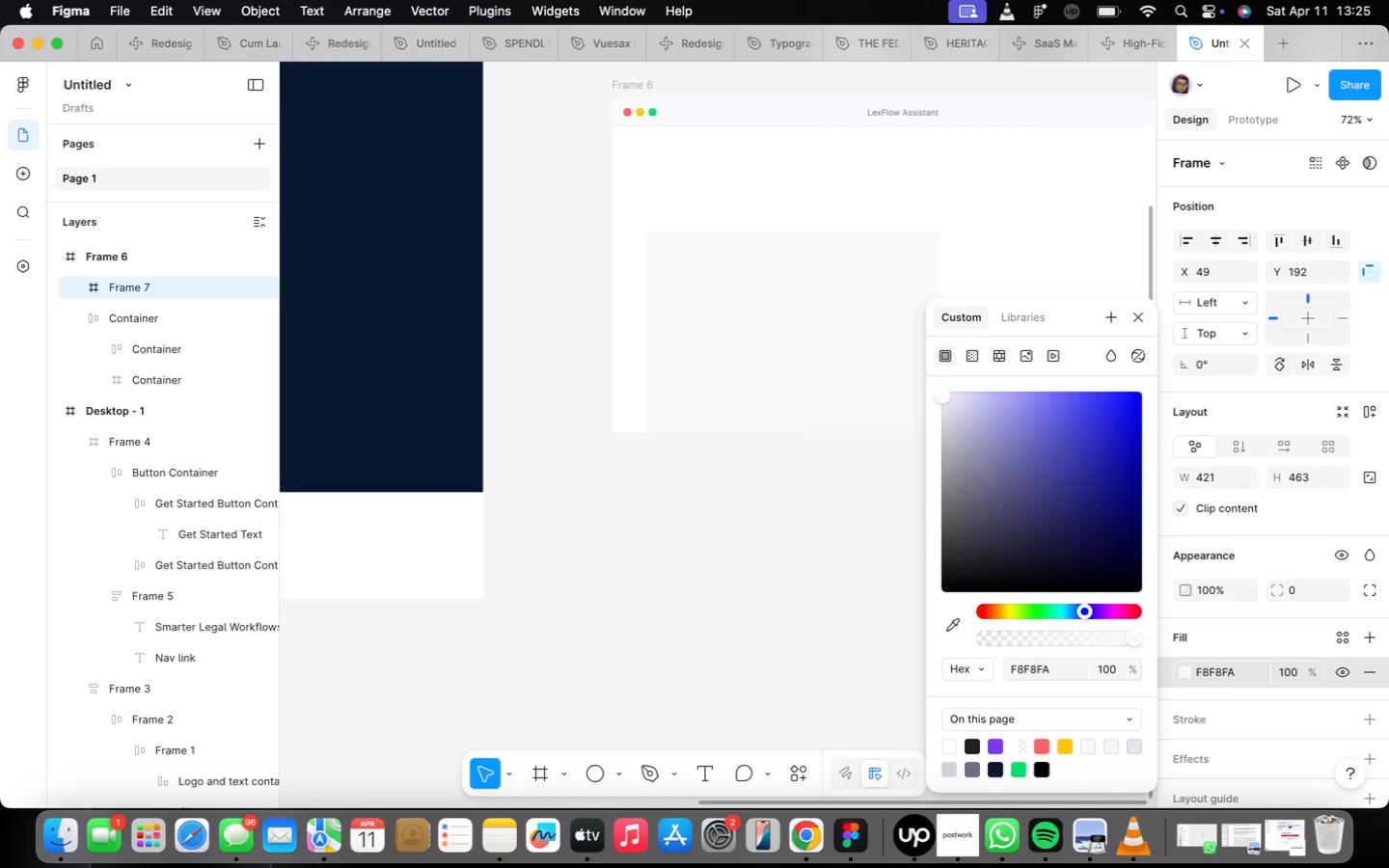 
key(Enter)
 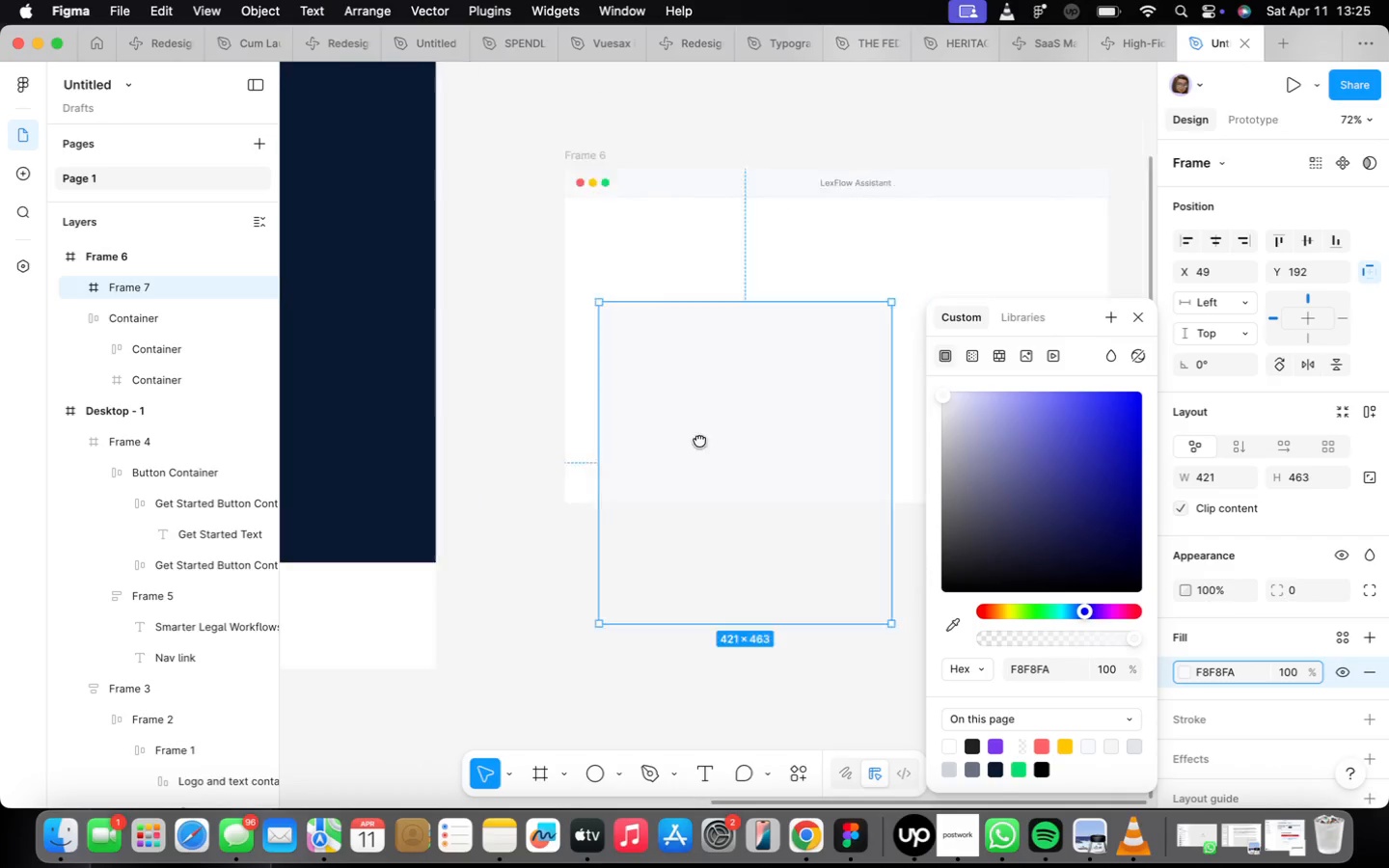 
left_click_drag(start_coordinate=[738, 473], to_coordinate=[704, 366])
 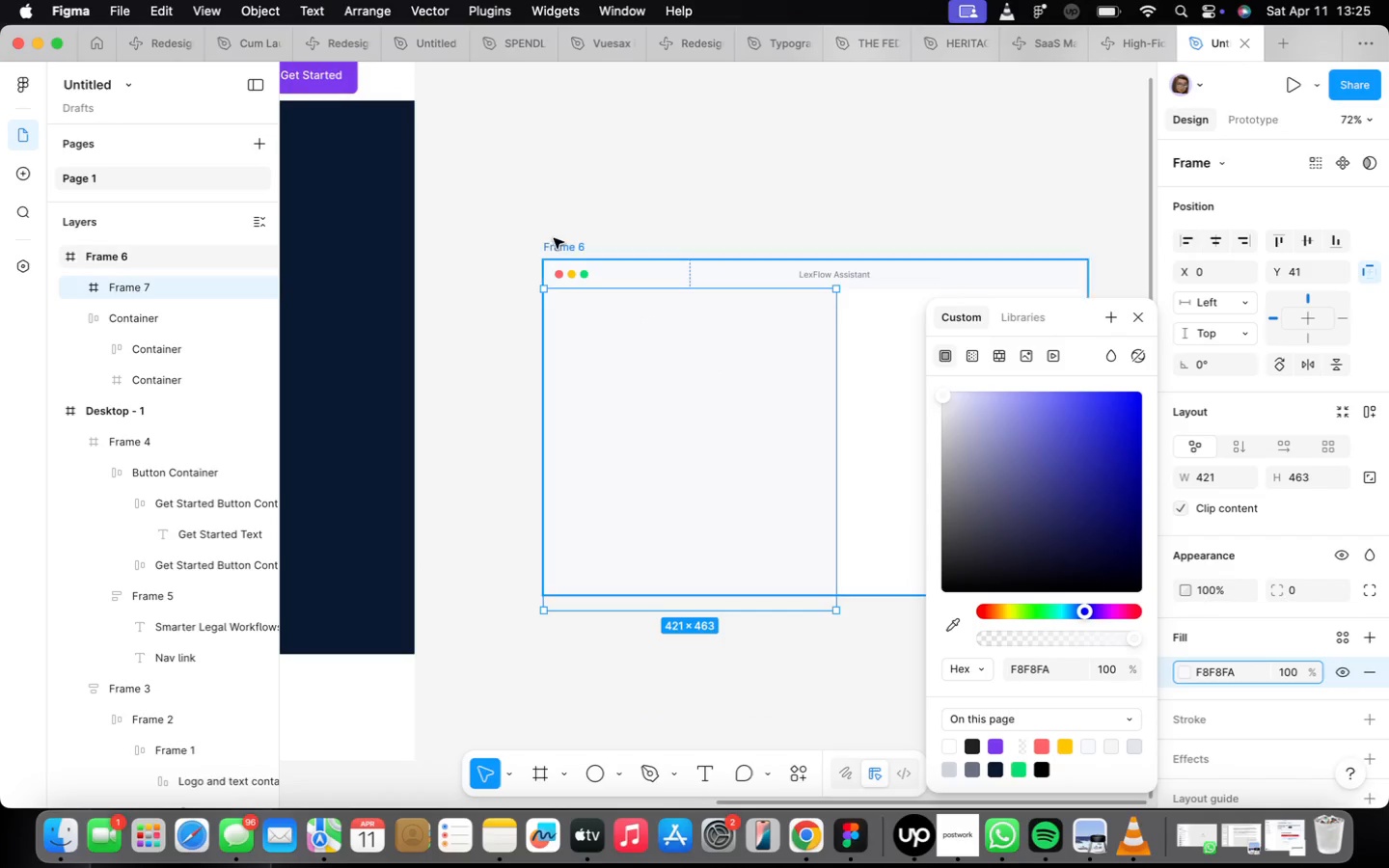 
left_click([556, 239])
 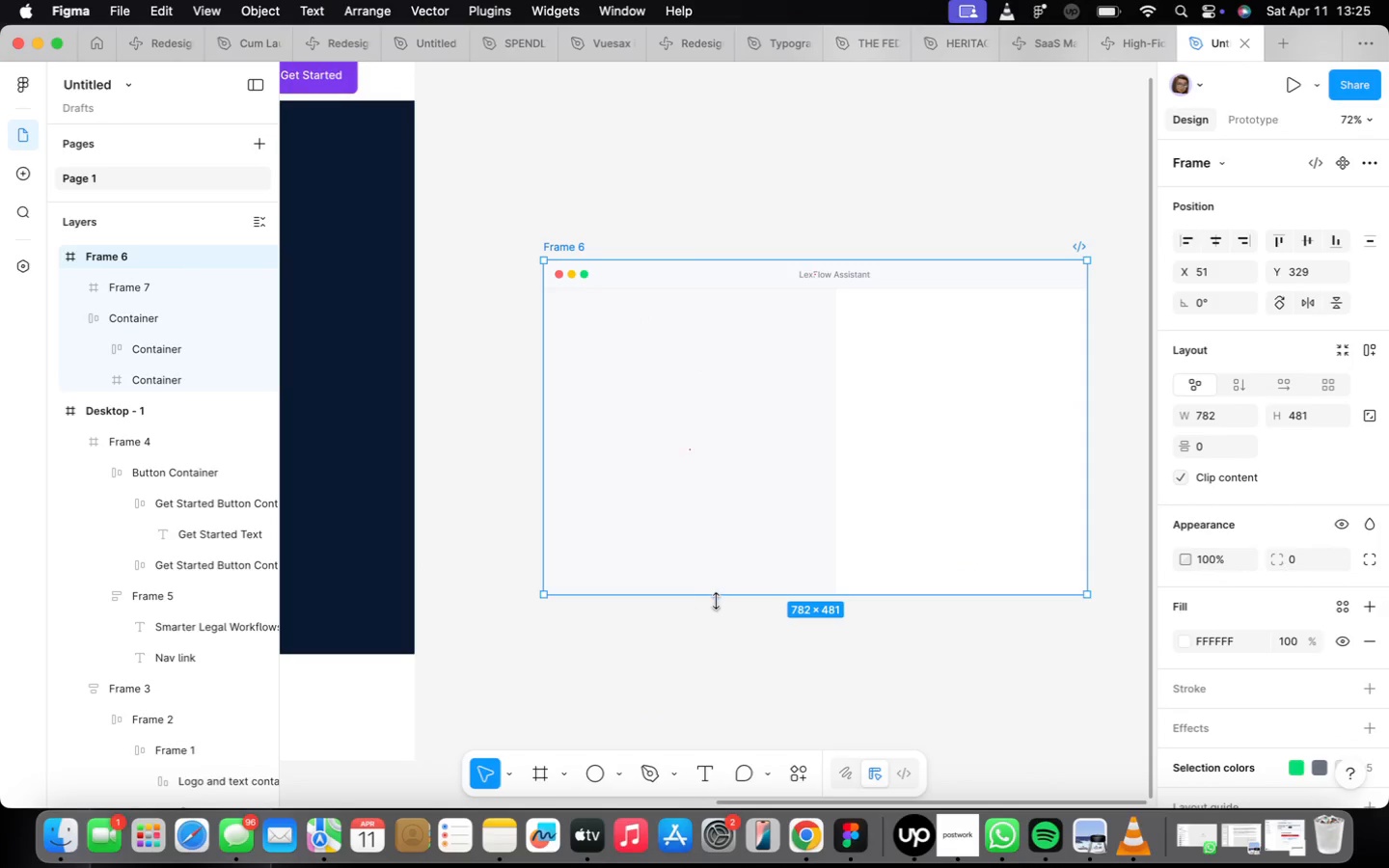 
left_click_drag(start_coordinate=[718, 592], to_coordinate=[722, 612])
 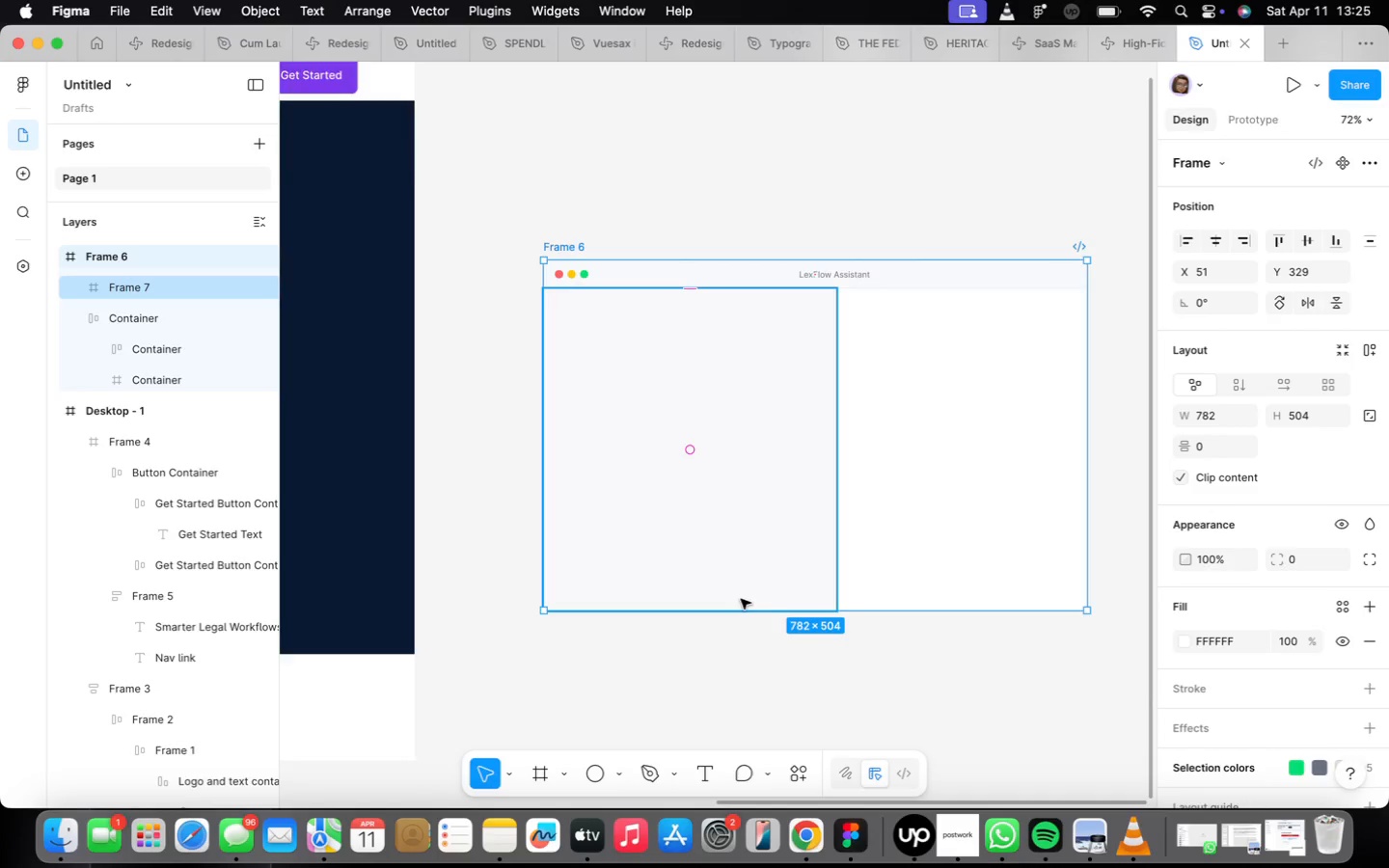 
scroll: coordinate [741, 599], scroll_direction: down, amount: 5.0
 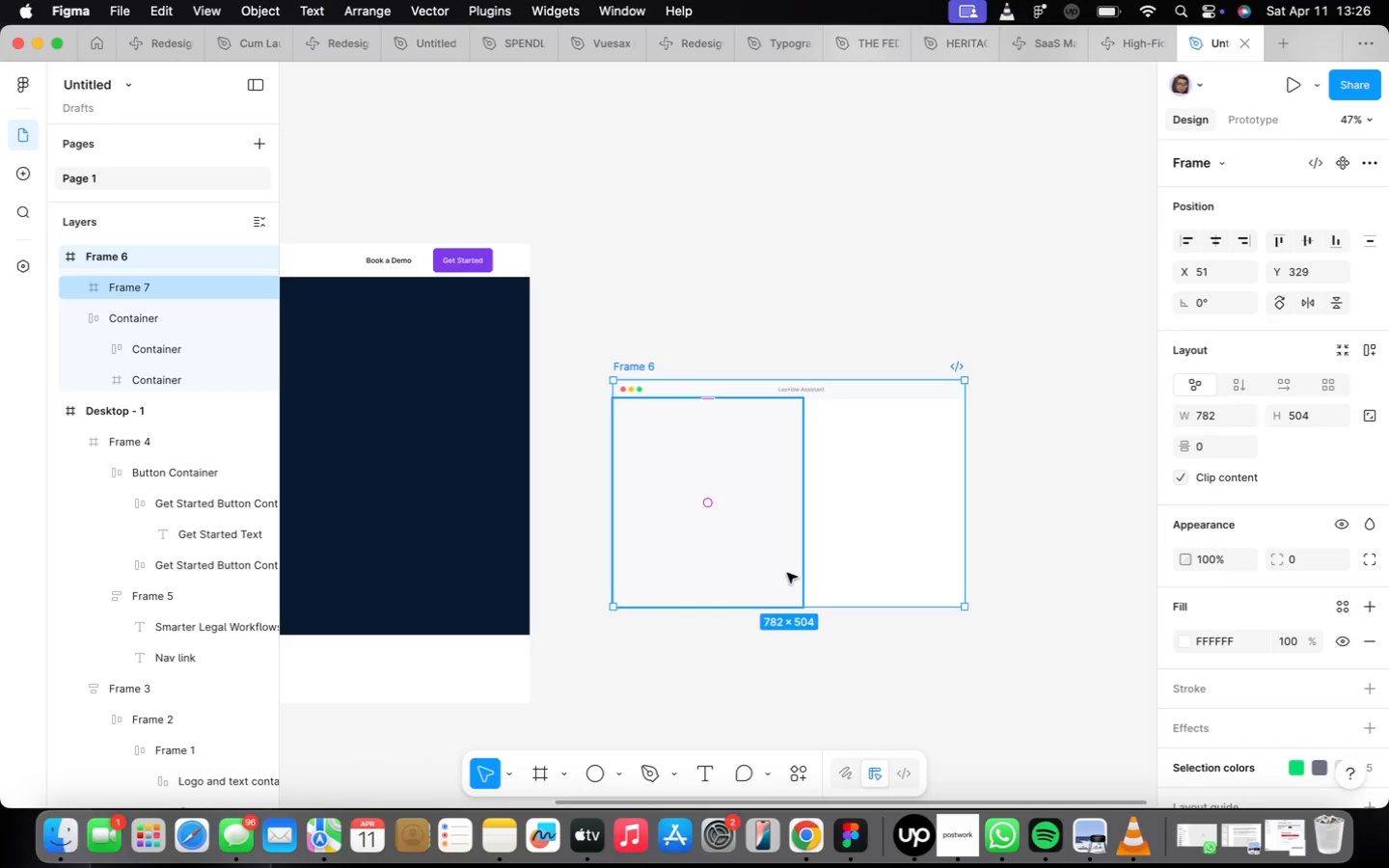 
wait(25.52)
 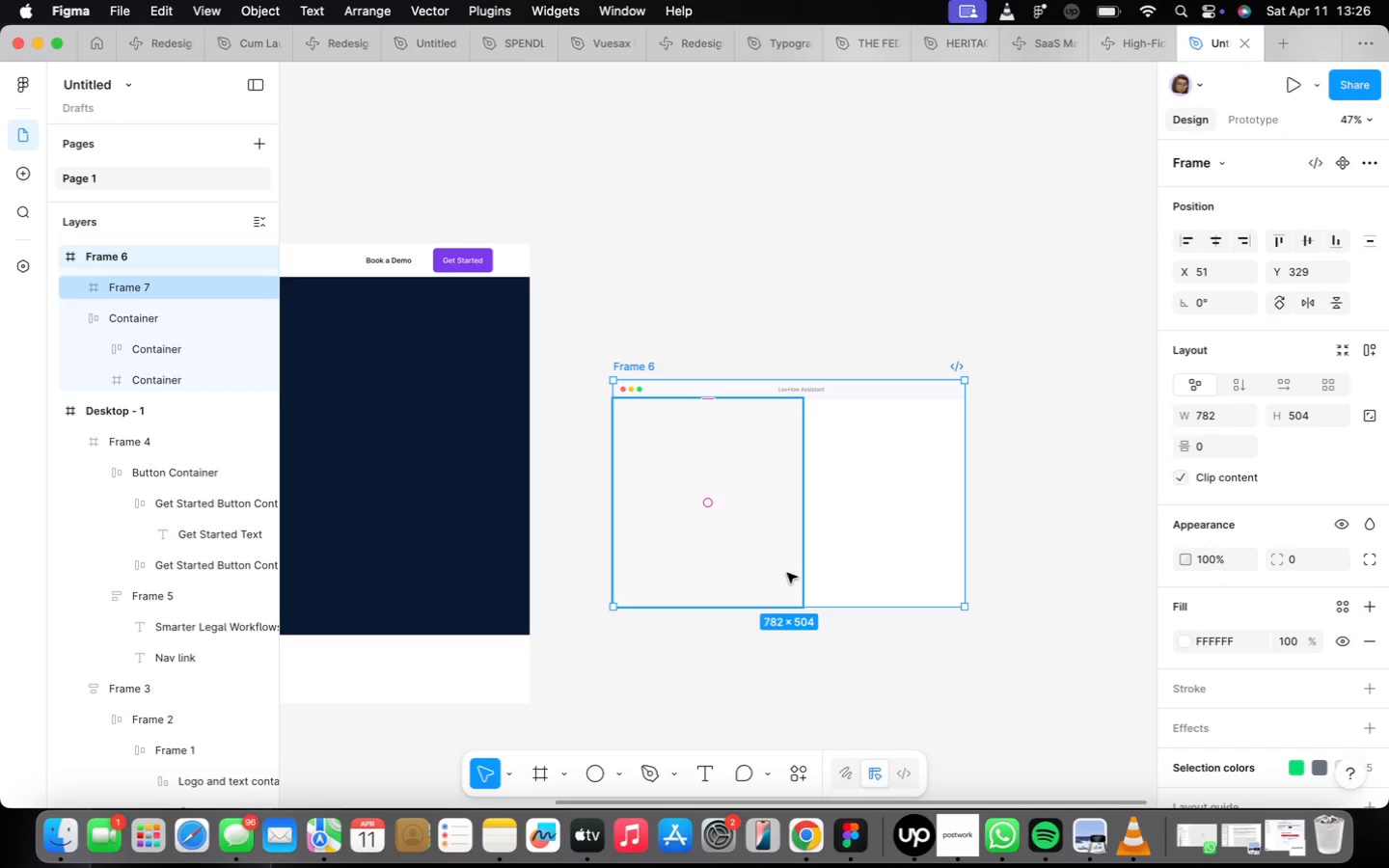 
scroll: coordinate [684, 414], scroll_direction: up, amount: 10.0
 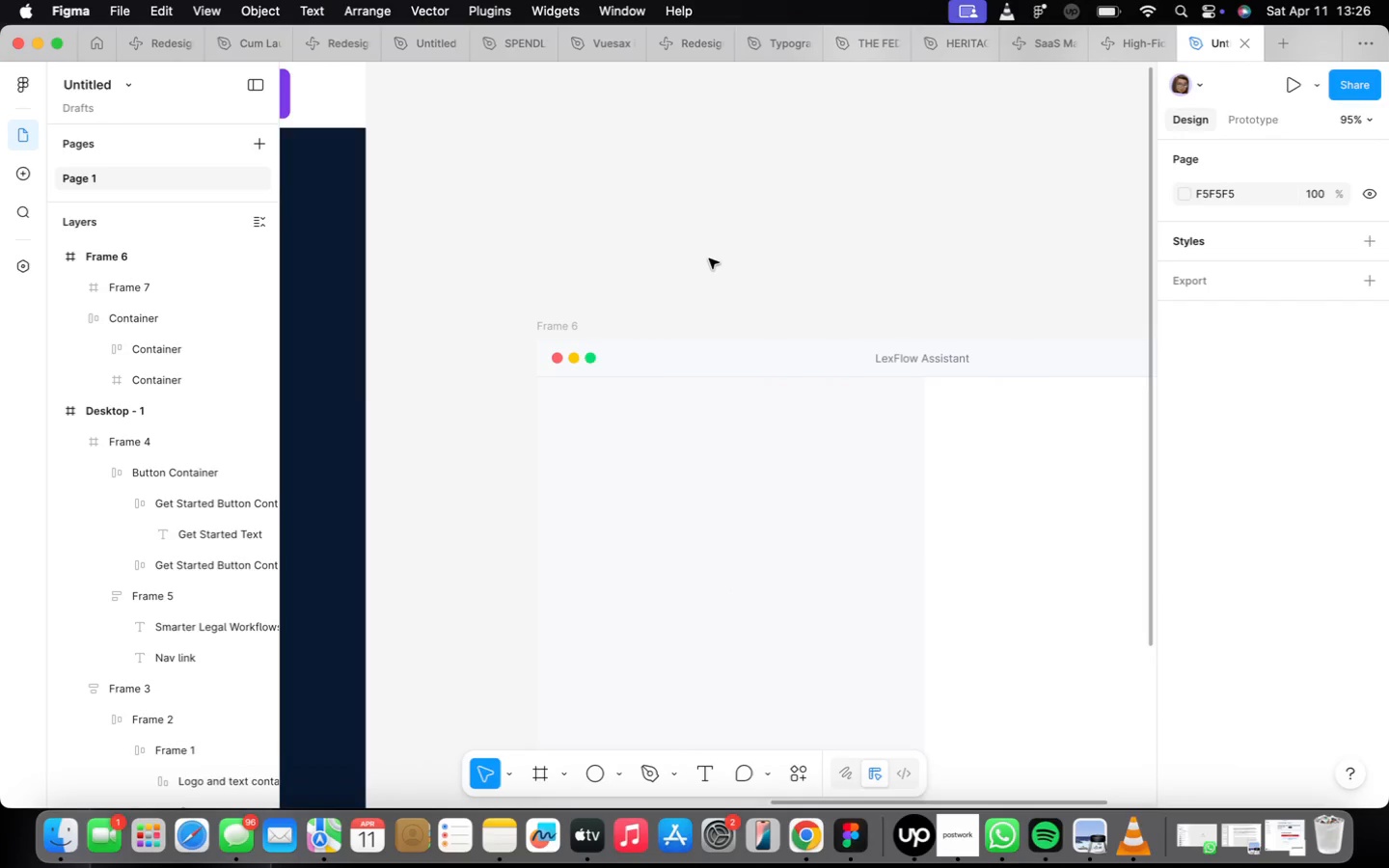 
key(F)
 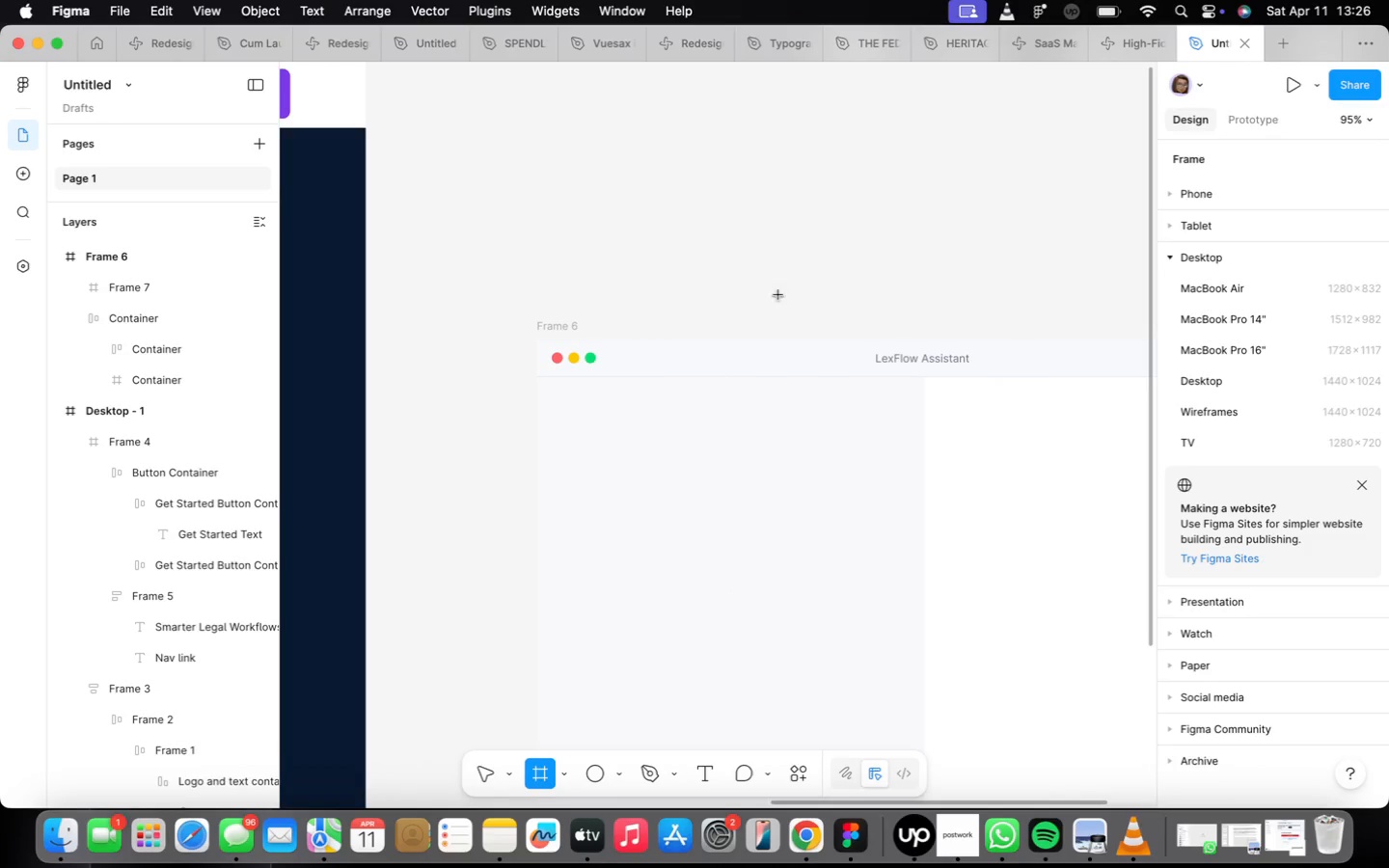 
left_click_drag(start_coordinate=[607, 190], to_coordinate=[925, 241])
 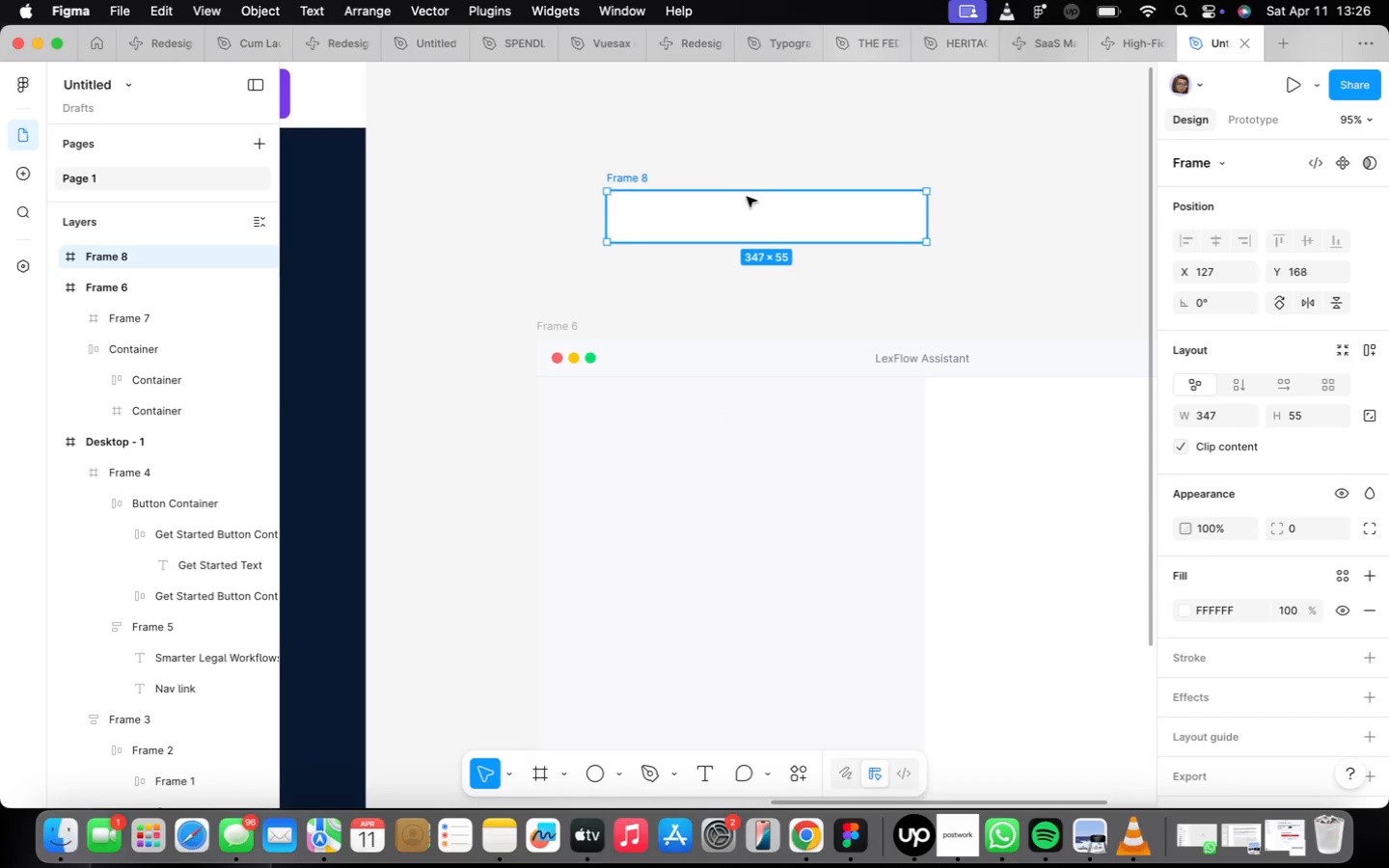 
left_click_drag(start_coordinate=[754, 208], to_coordinate=[686, 392])
 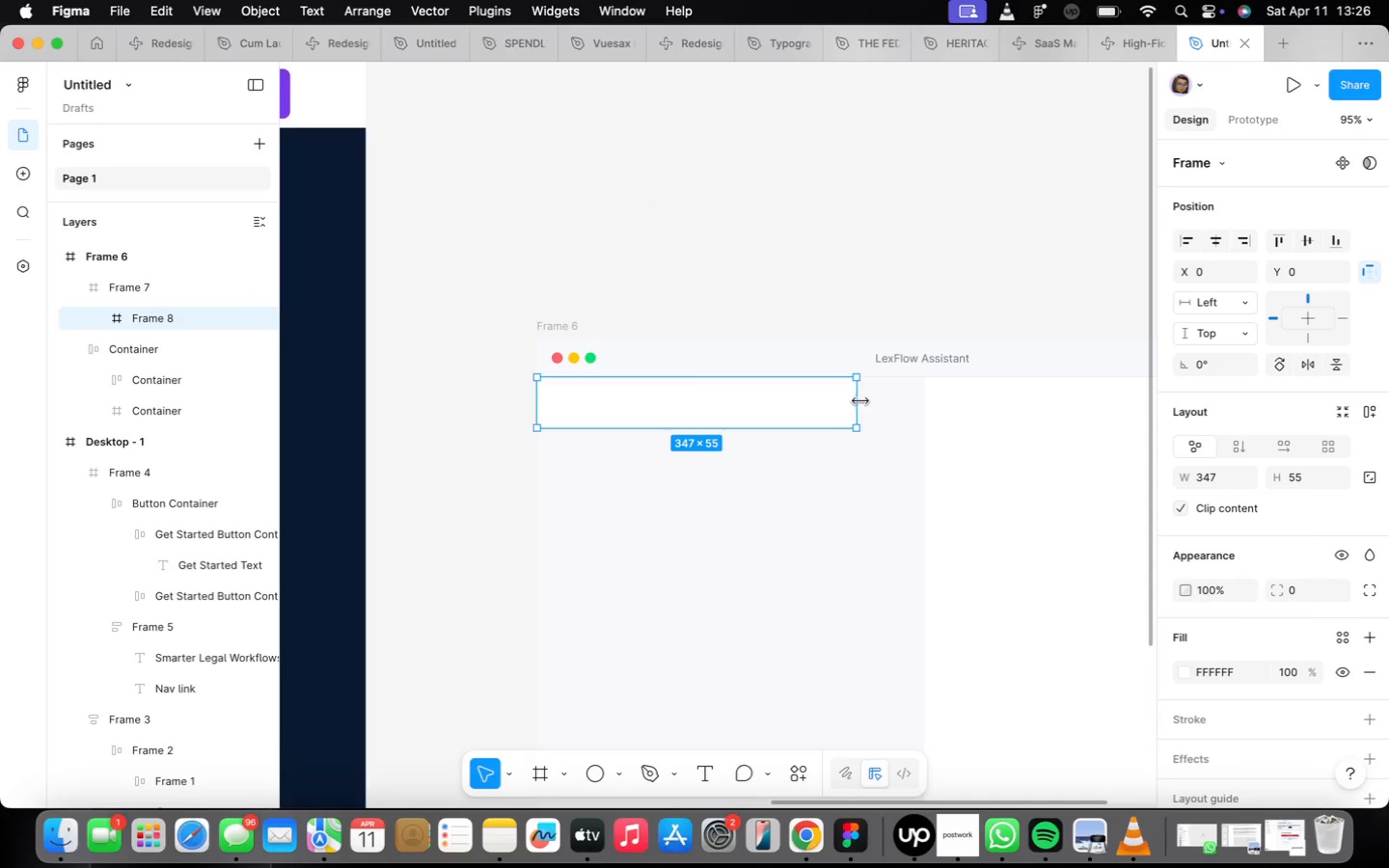 
left_click_drag(start_coordinate=[857, 399], to_coordinate=[921, 398])
 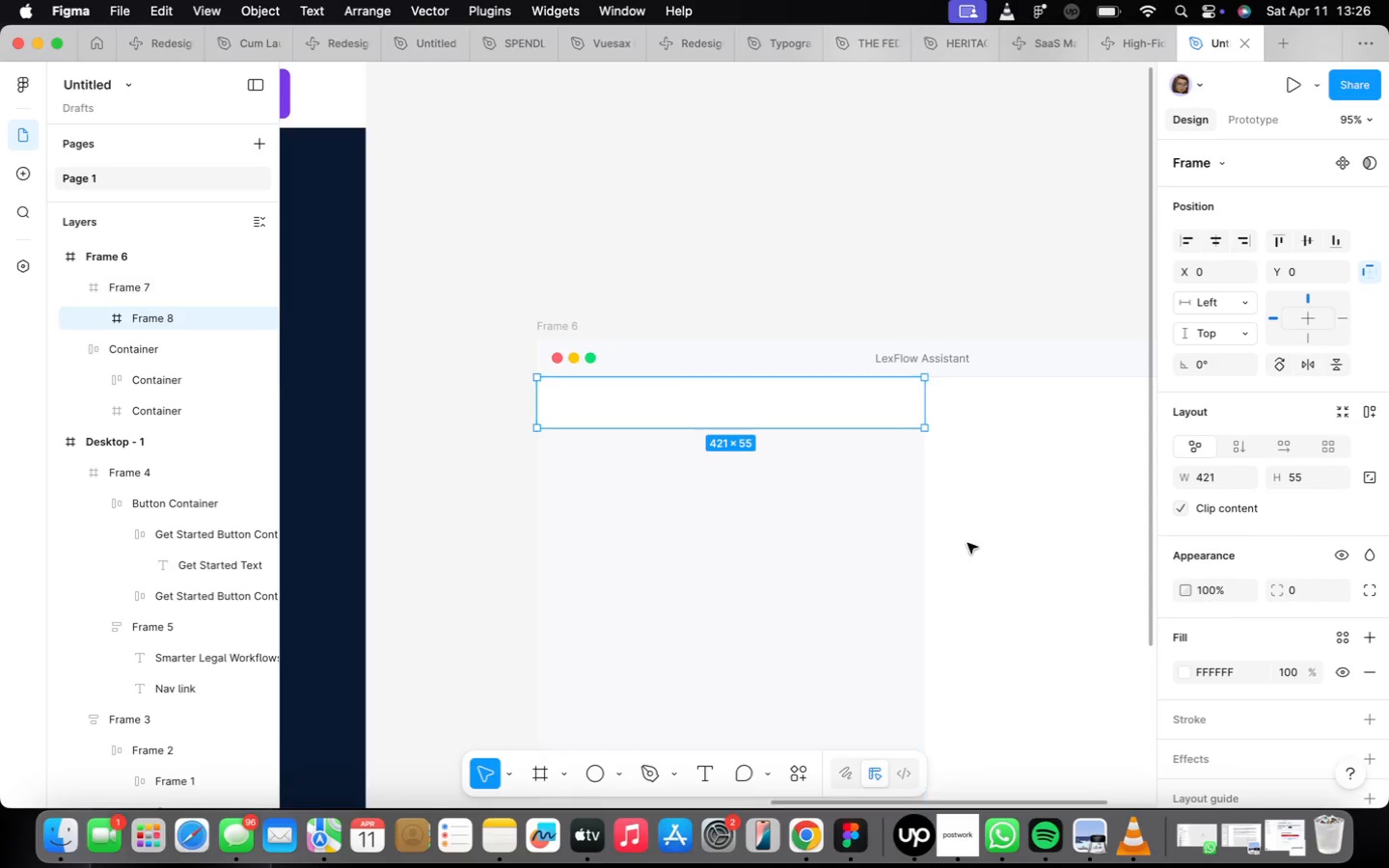 
scroll: coordinate [973, 569], scroll_direction: down, amount: 4.0
 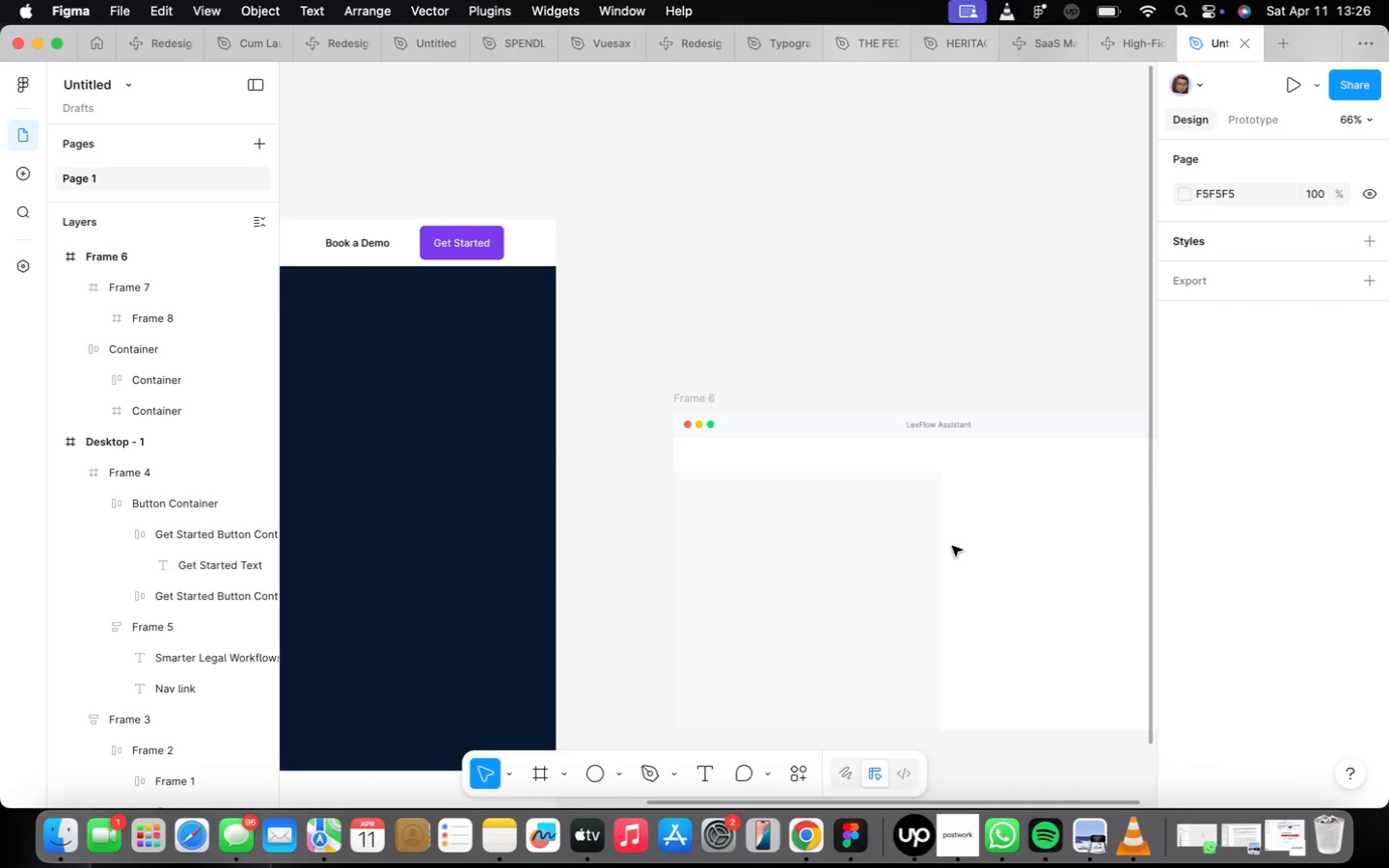 
scroll: coordinate [947, 551], scroll_direction: up, amount: 4.0
 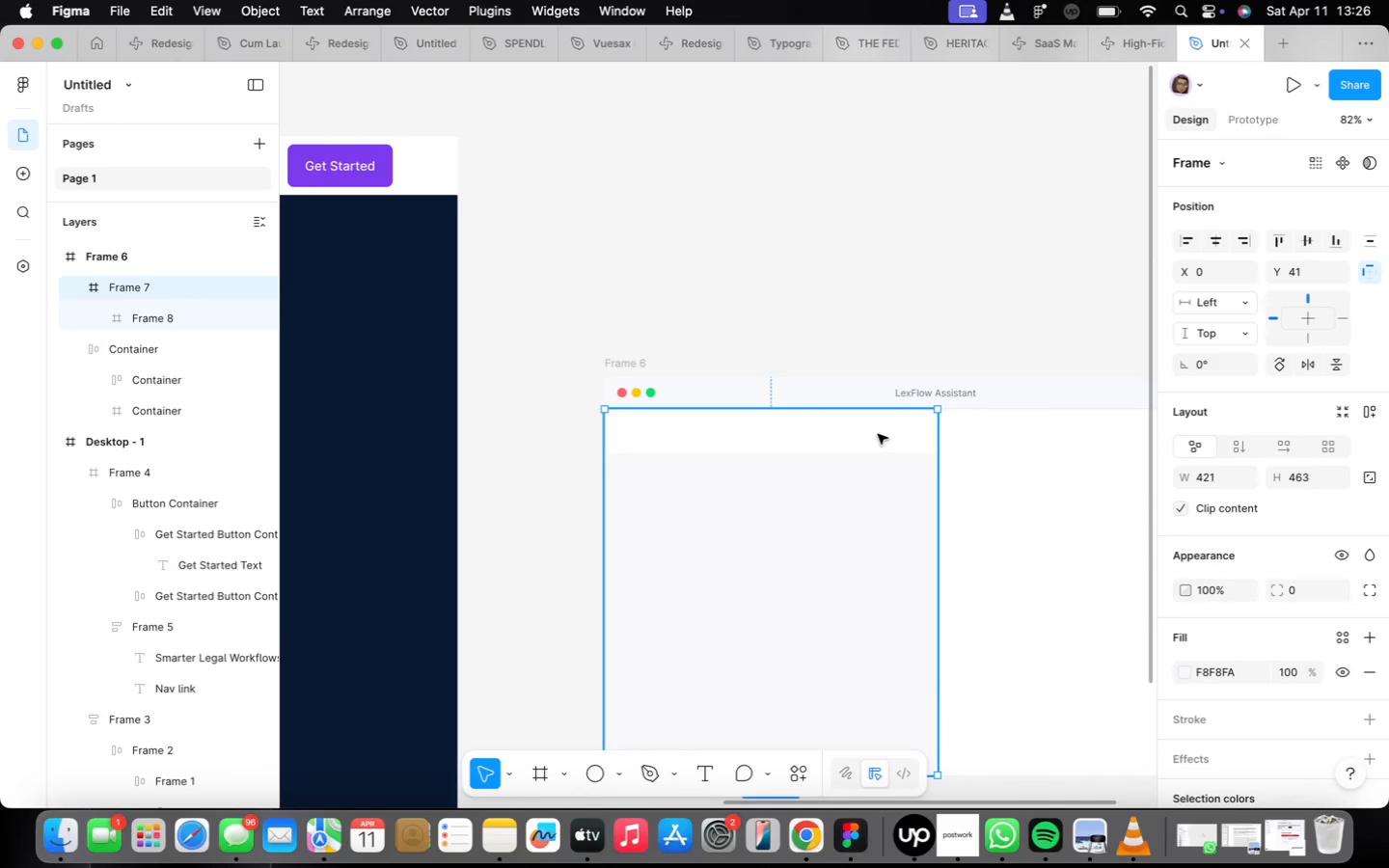 
scroll: coordinate [1280, 642], scroll_direction: down, amount: 5.0
 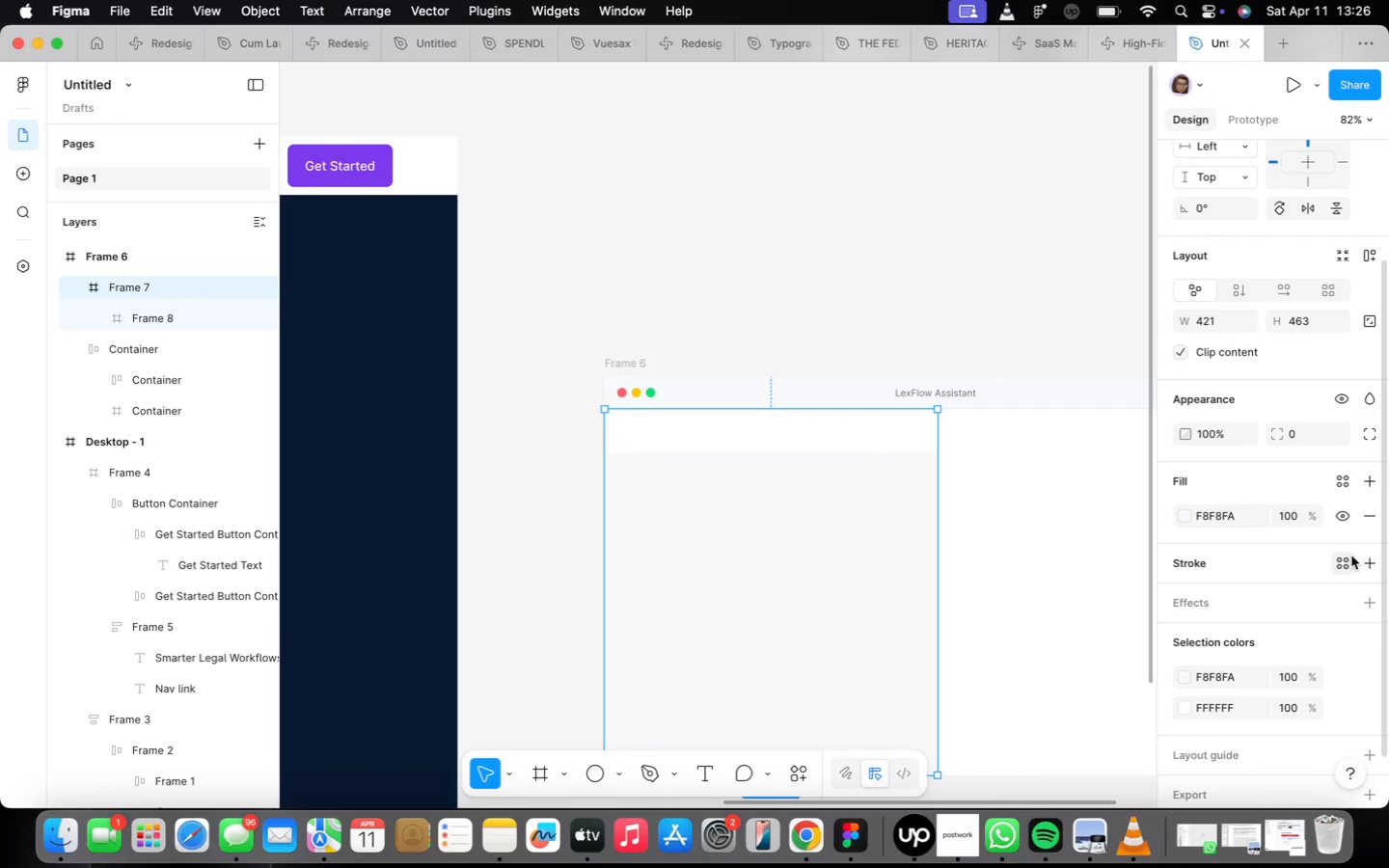 
left_click([1363, 563])
 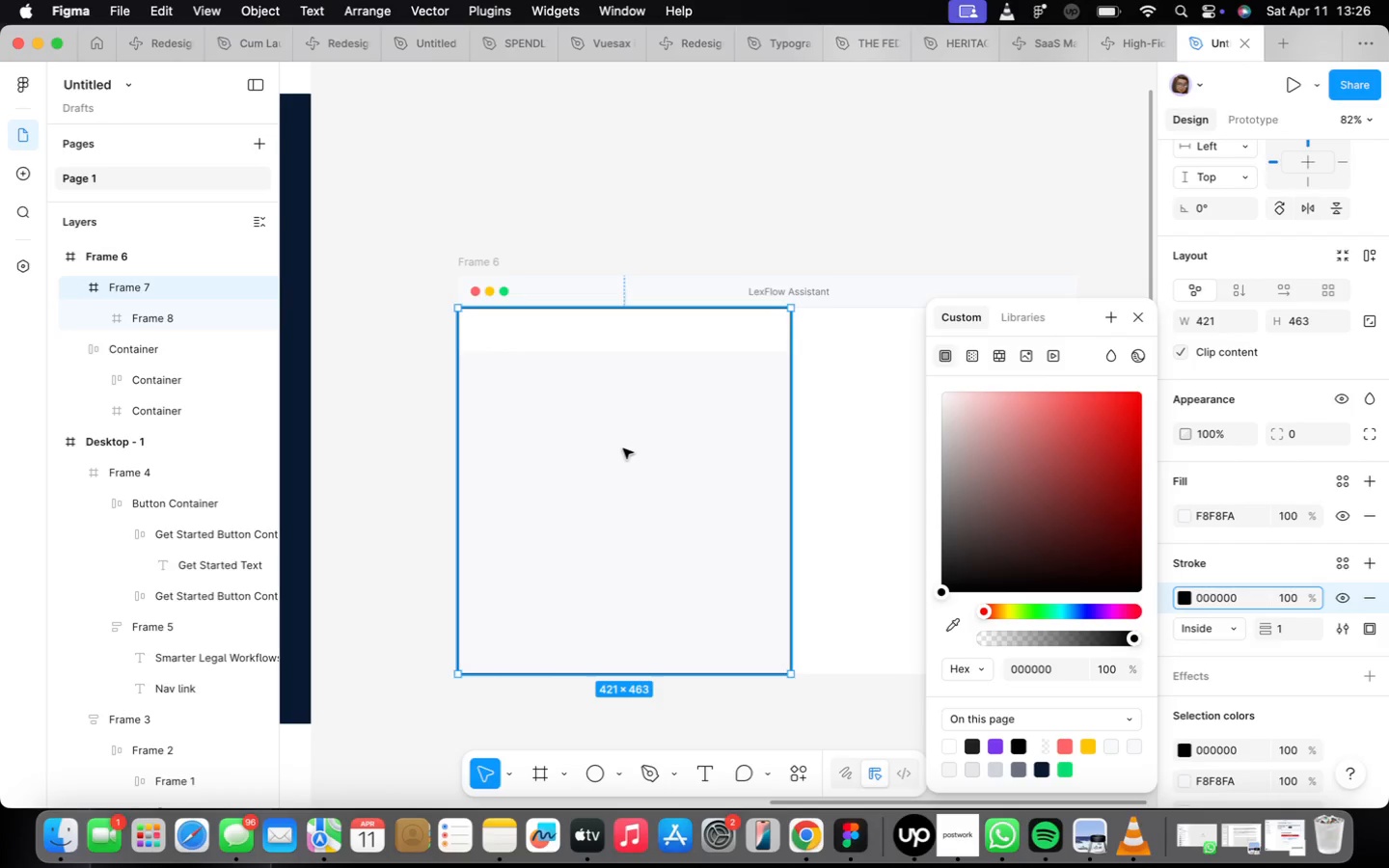 
wait(9.37)
 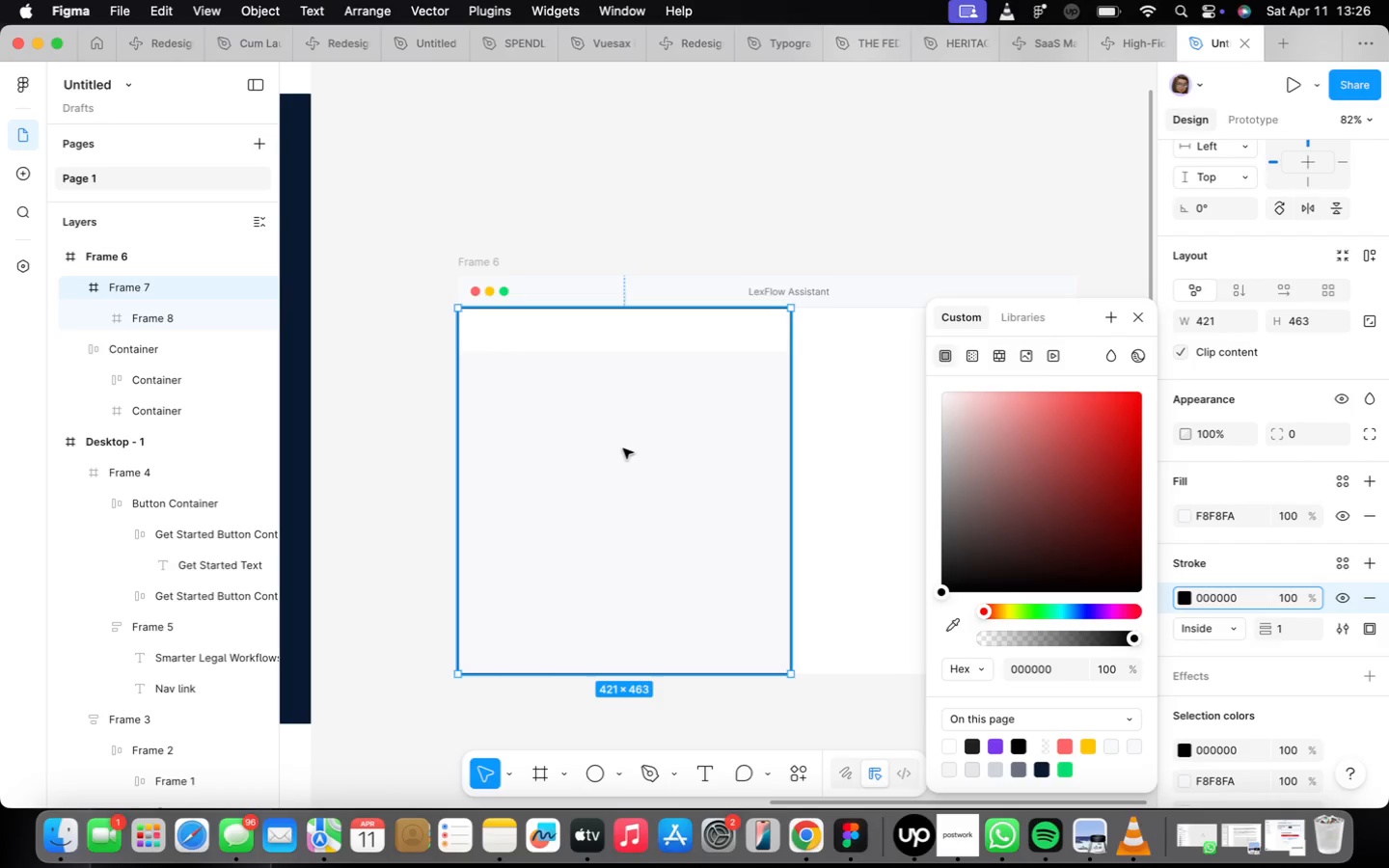 
left_click([1373, 633])
 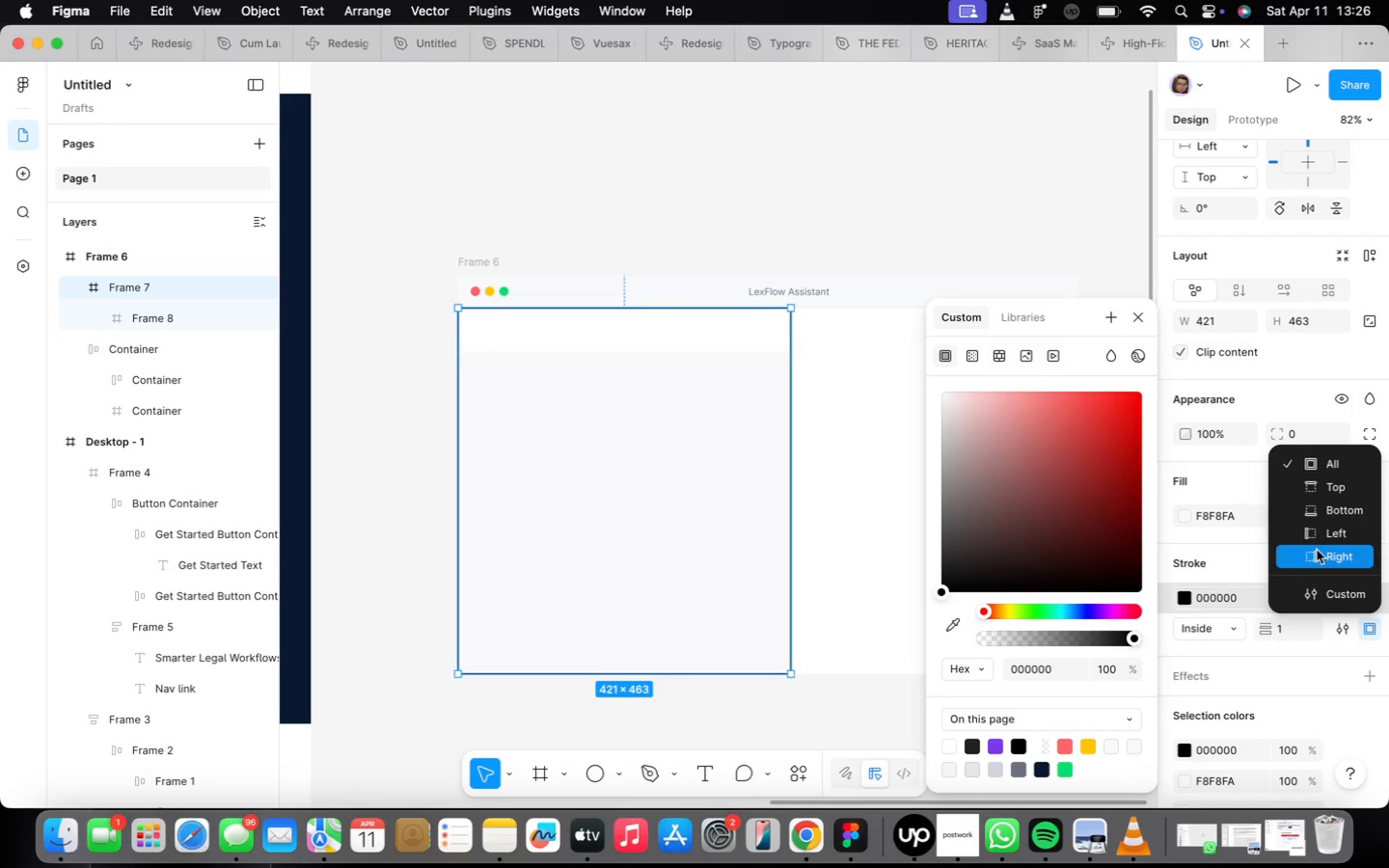 
left_click([1330, 558])
 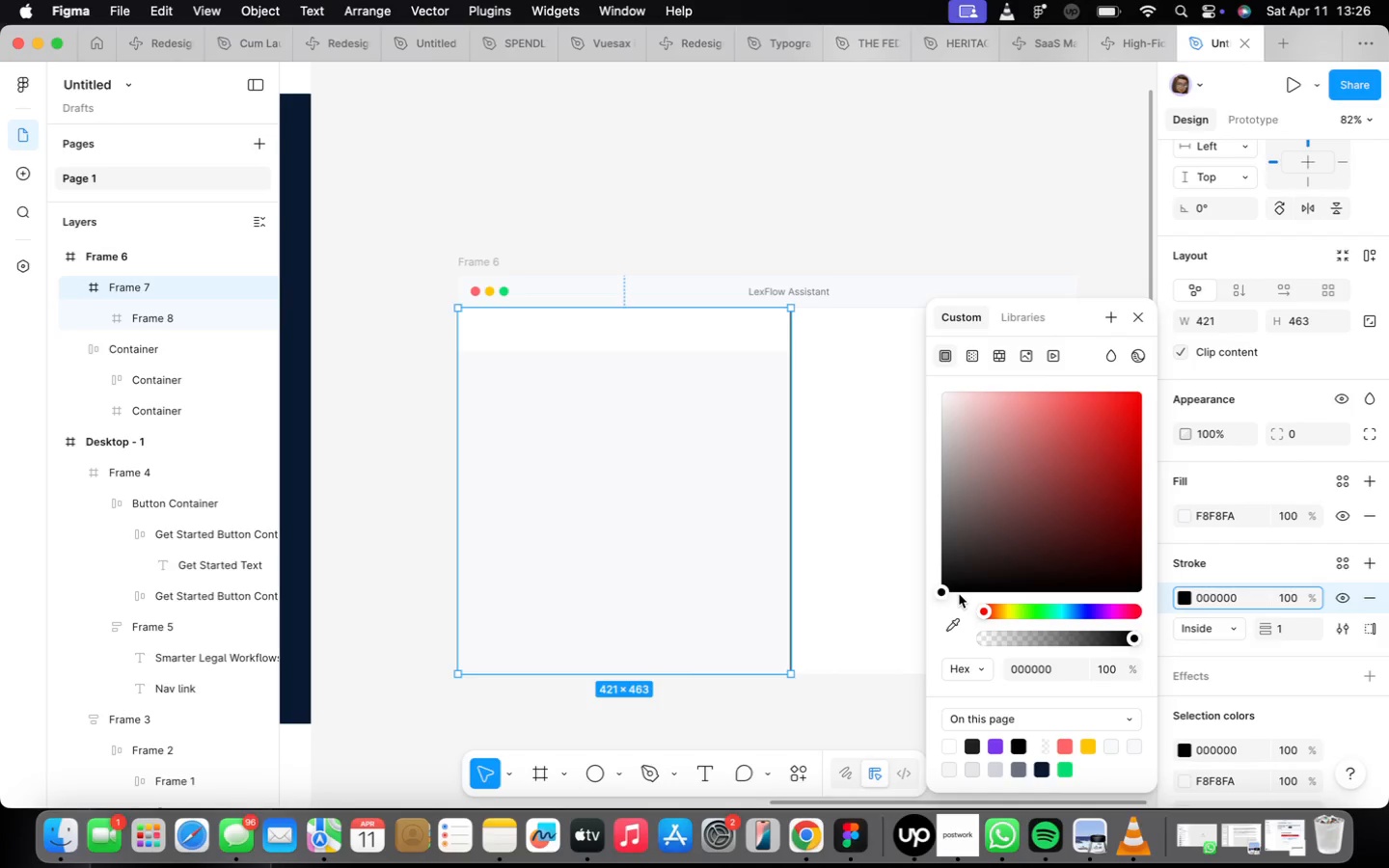 
left_click_drag(start_coordinate=[940, 591], to_coordinate=[899, 423])
 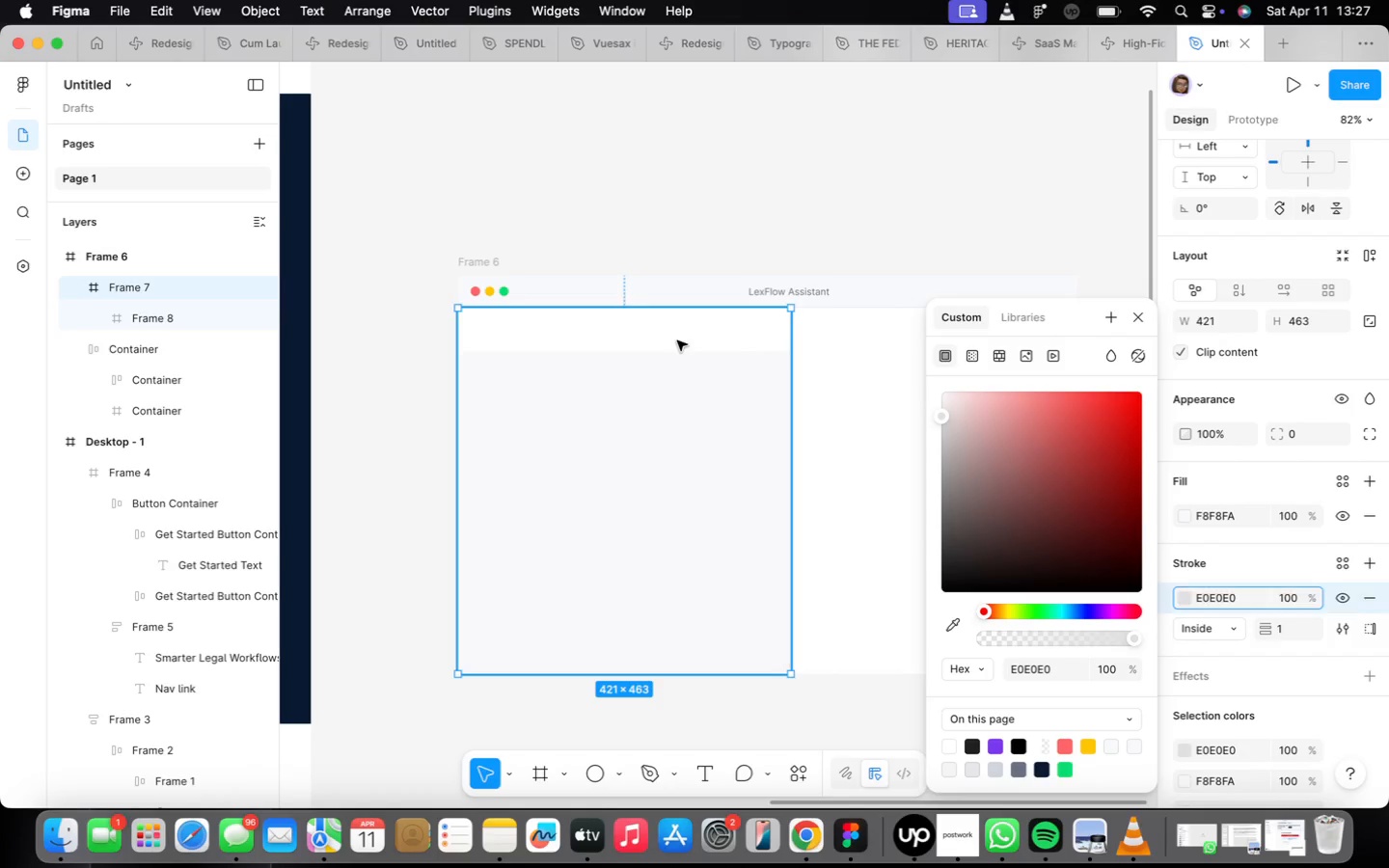 
double_click([677, 340])
 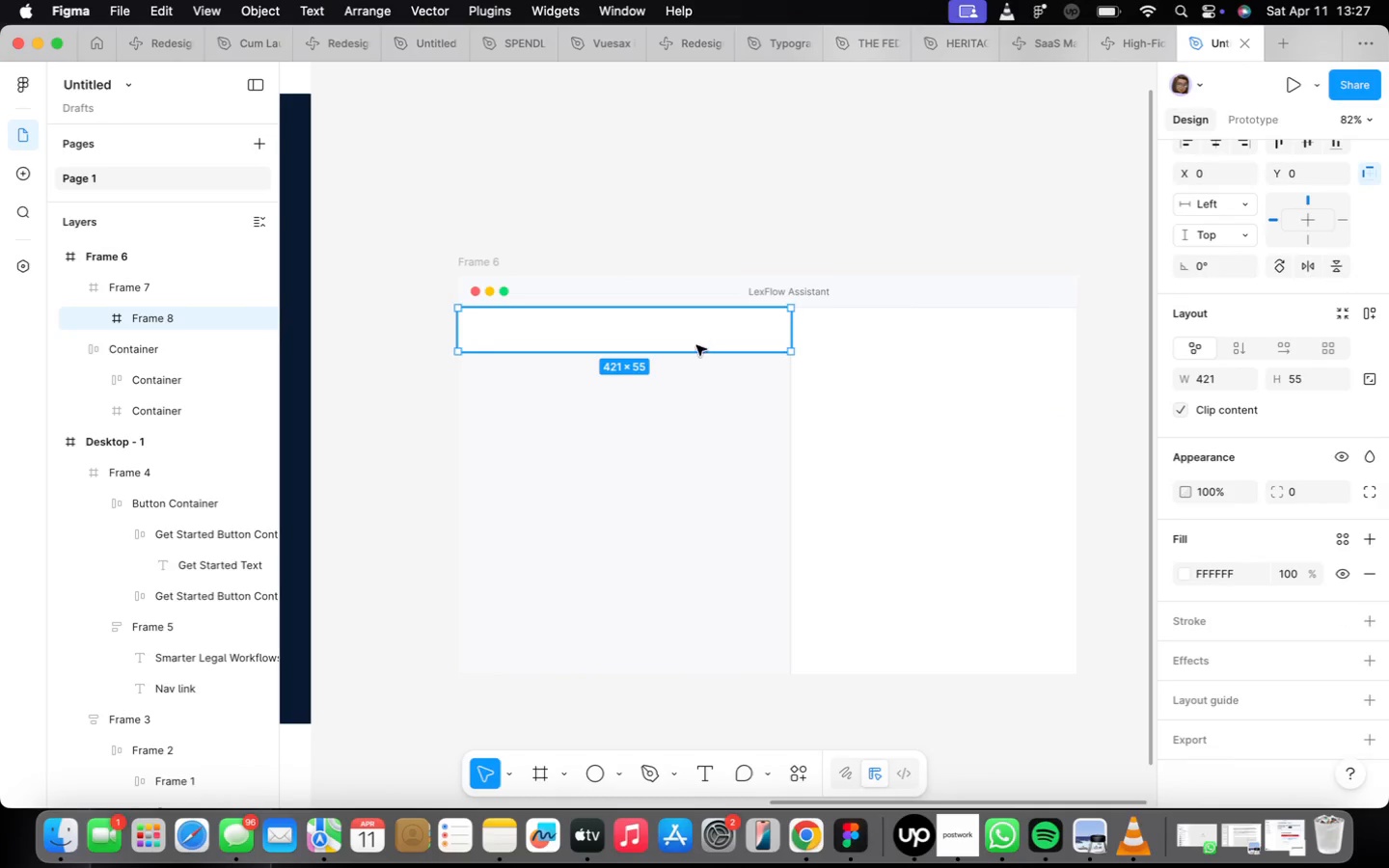 
left_click_drag(start_coordinate=[701, 348], to_coordinate=[706, 344])
 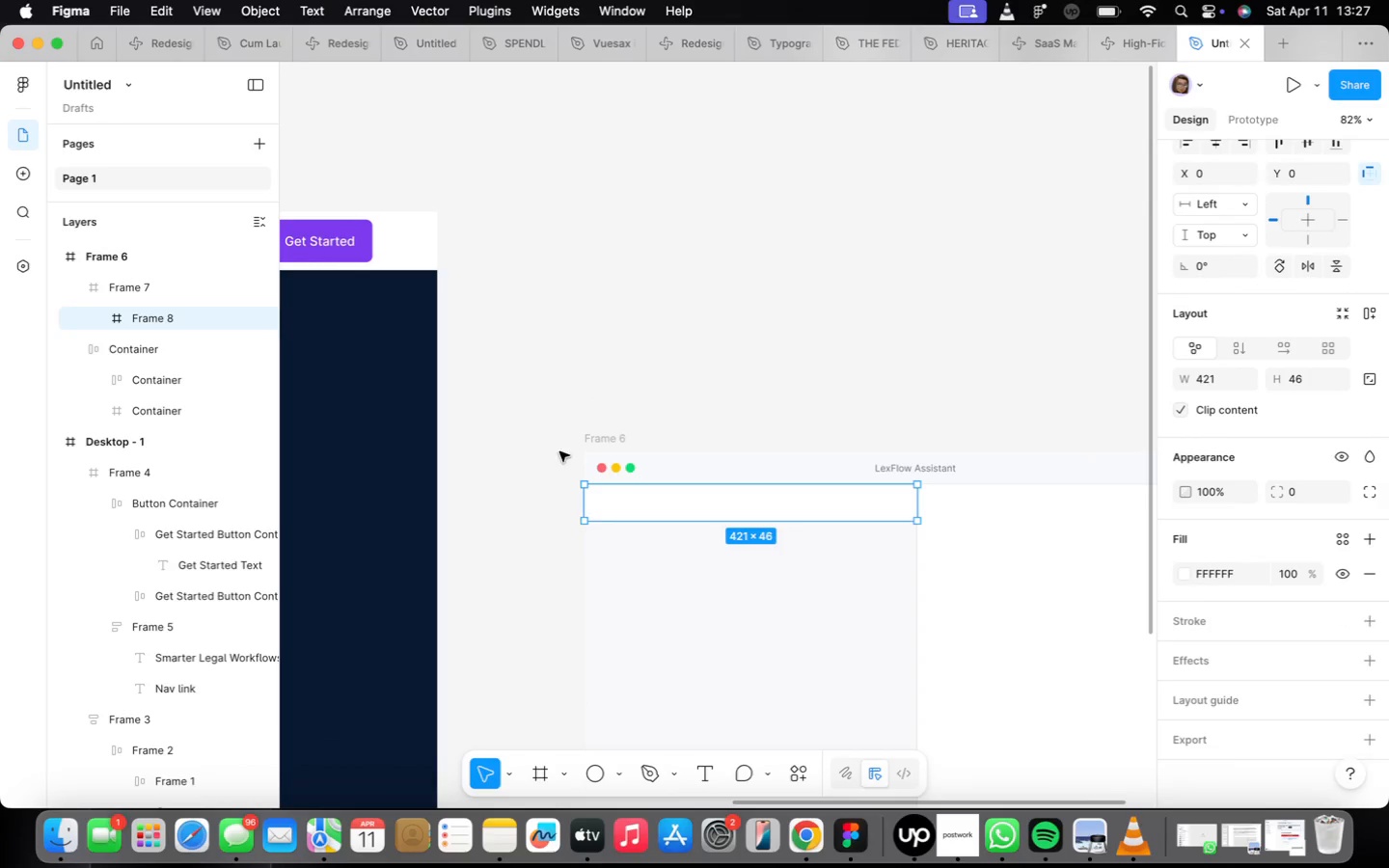 
right_click([596, 403])
 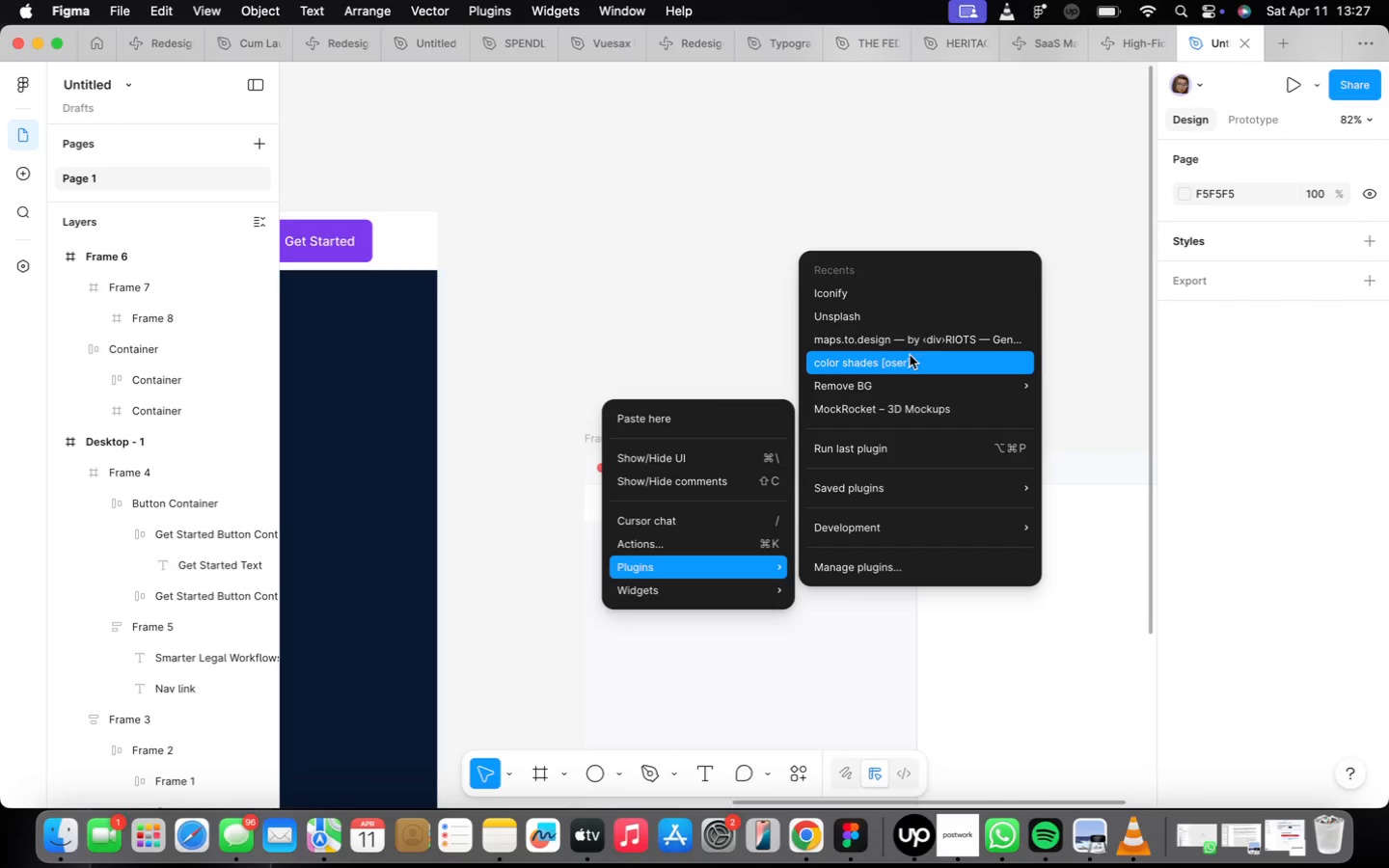 
wait(22.13)
 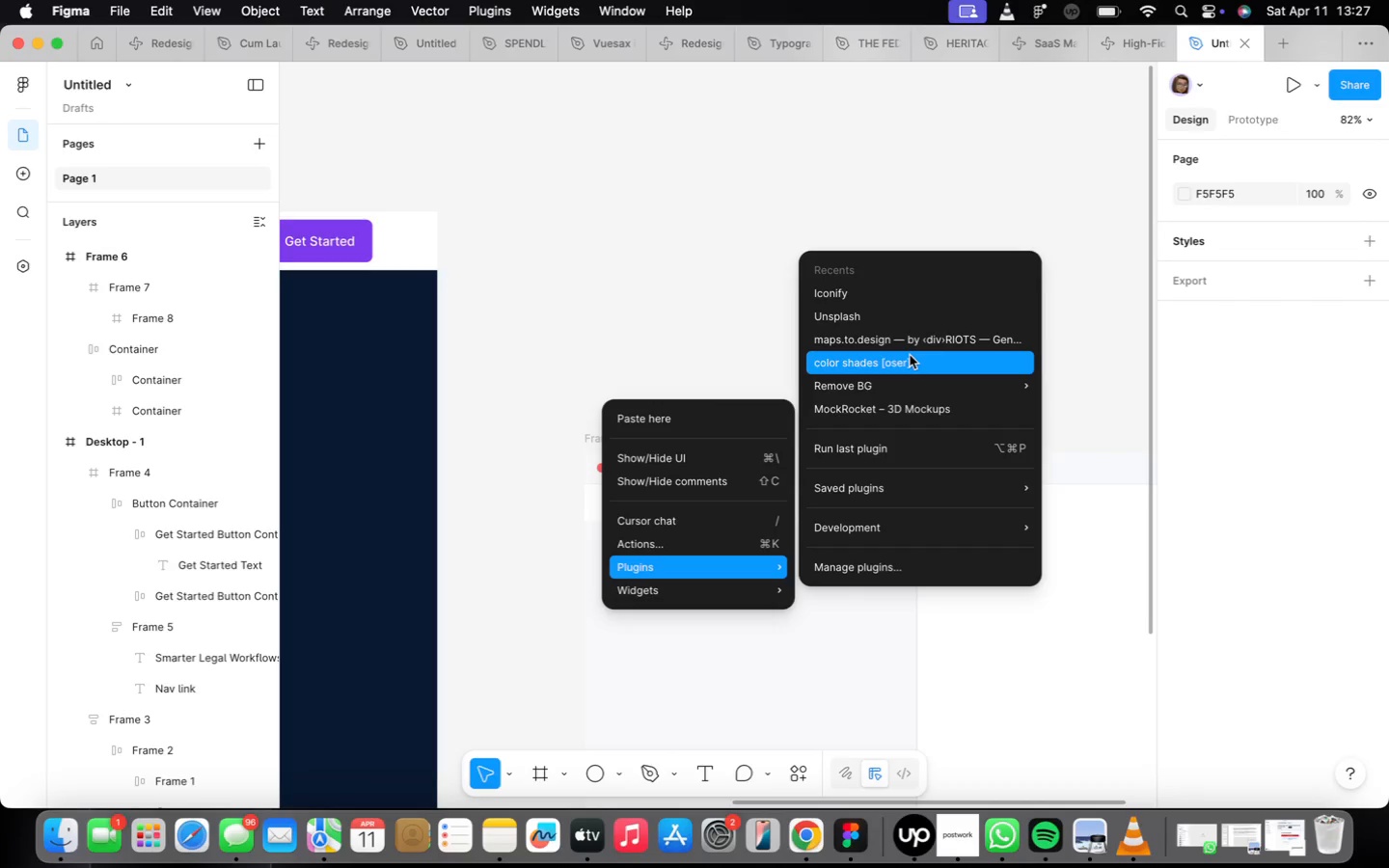 
mouse_move([743, 572])
 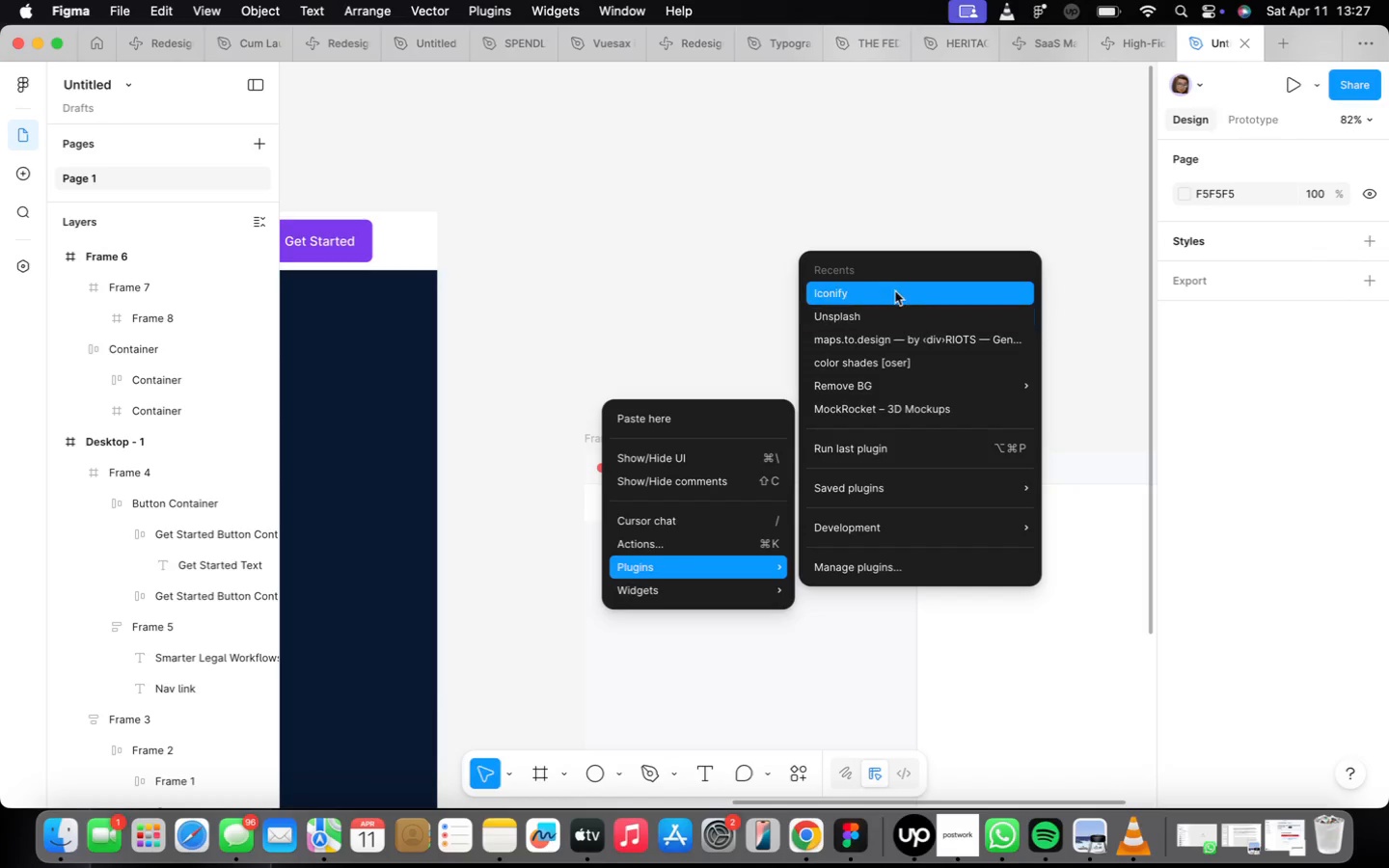 
left_click([894, 291])
 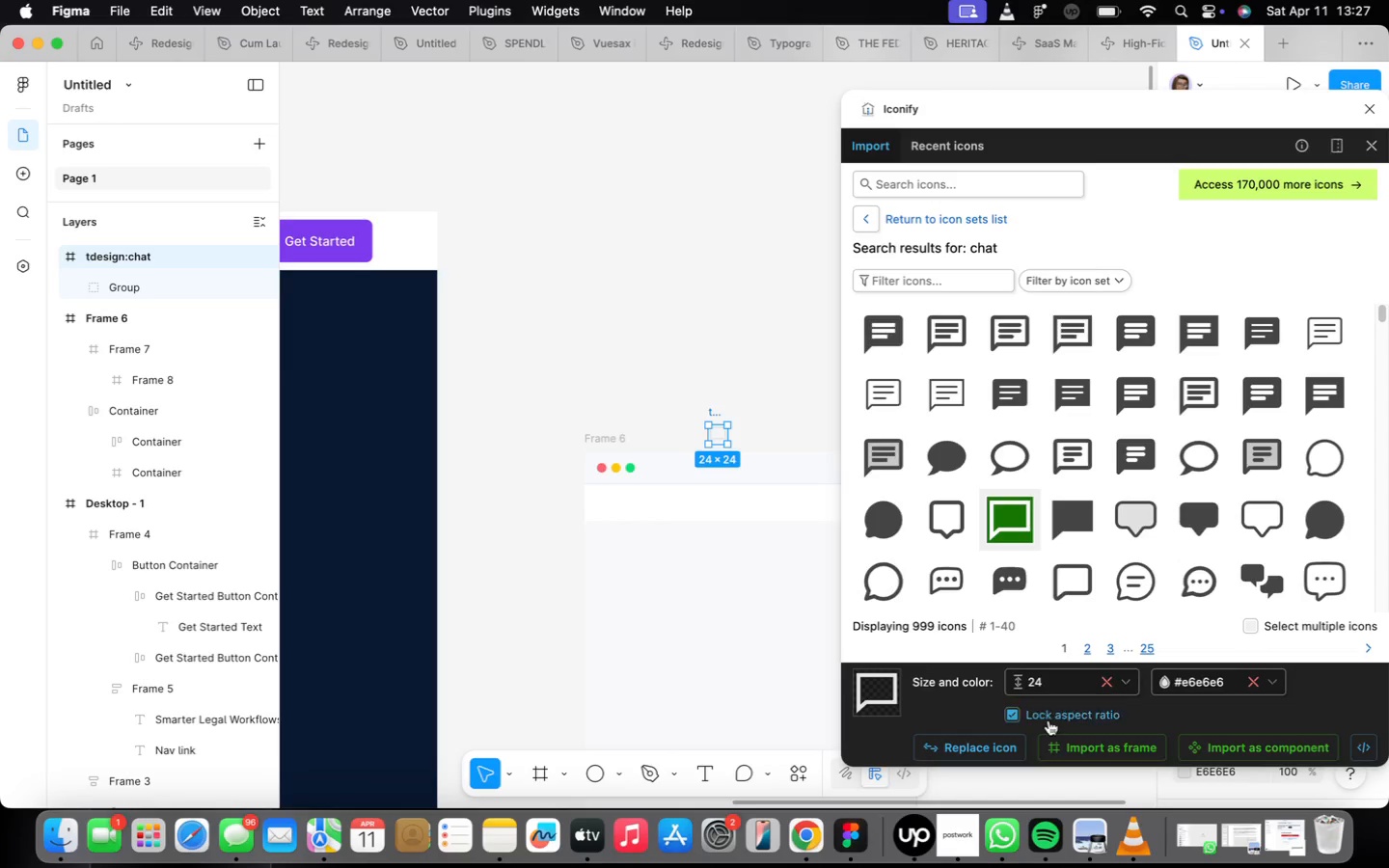 
wait(27.16)
 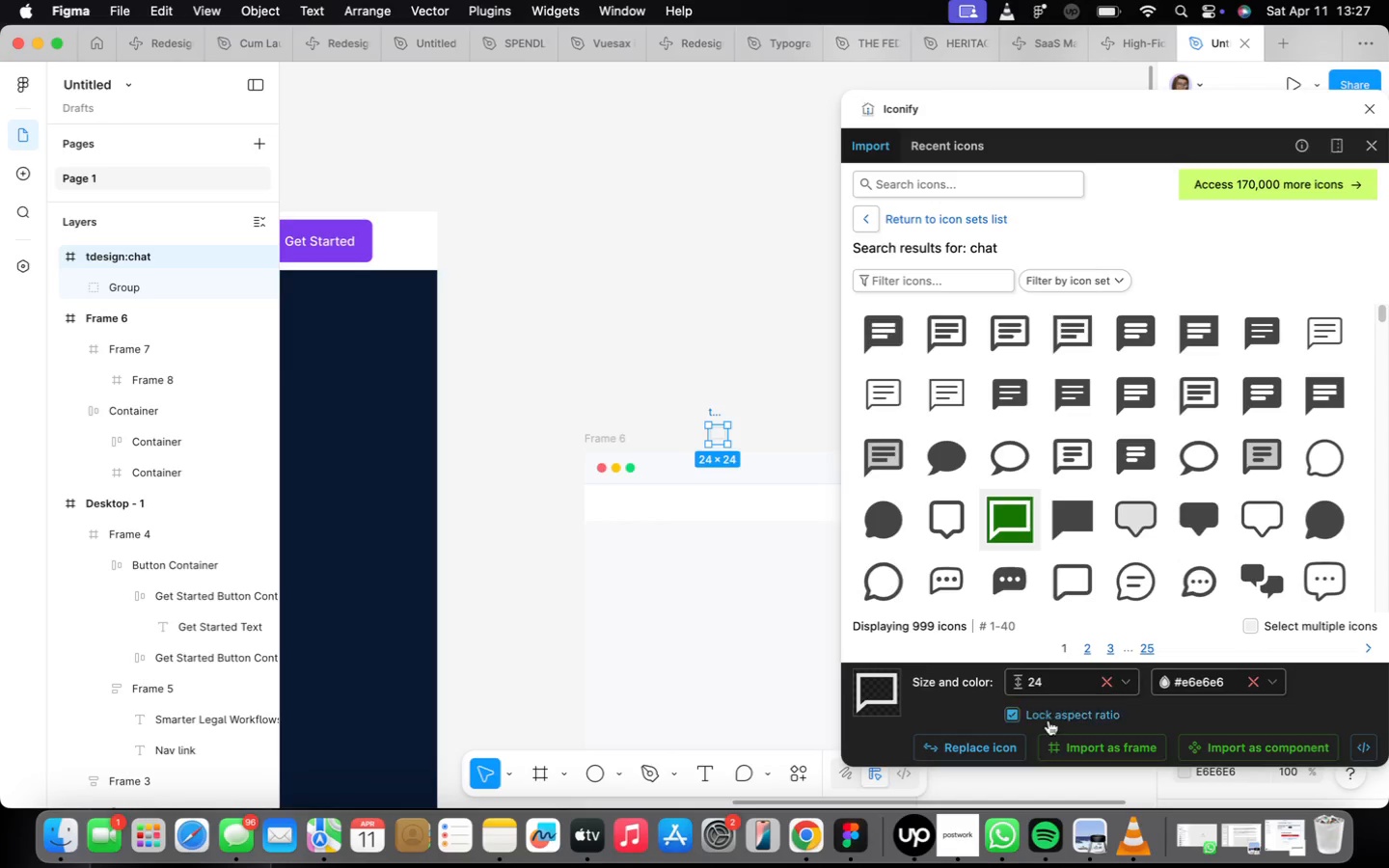 
left_click([778, 563])
 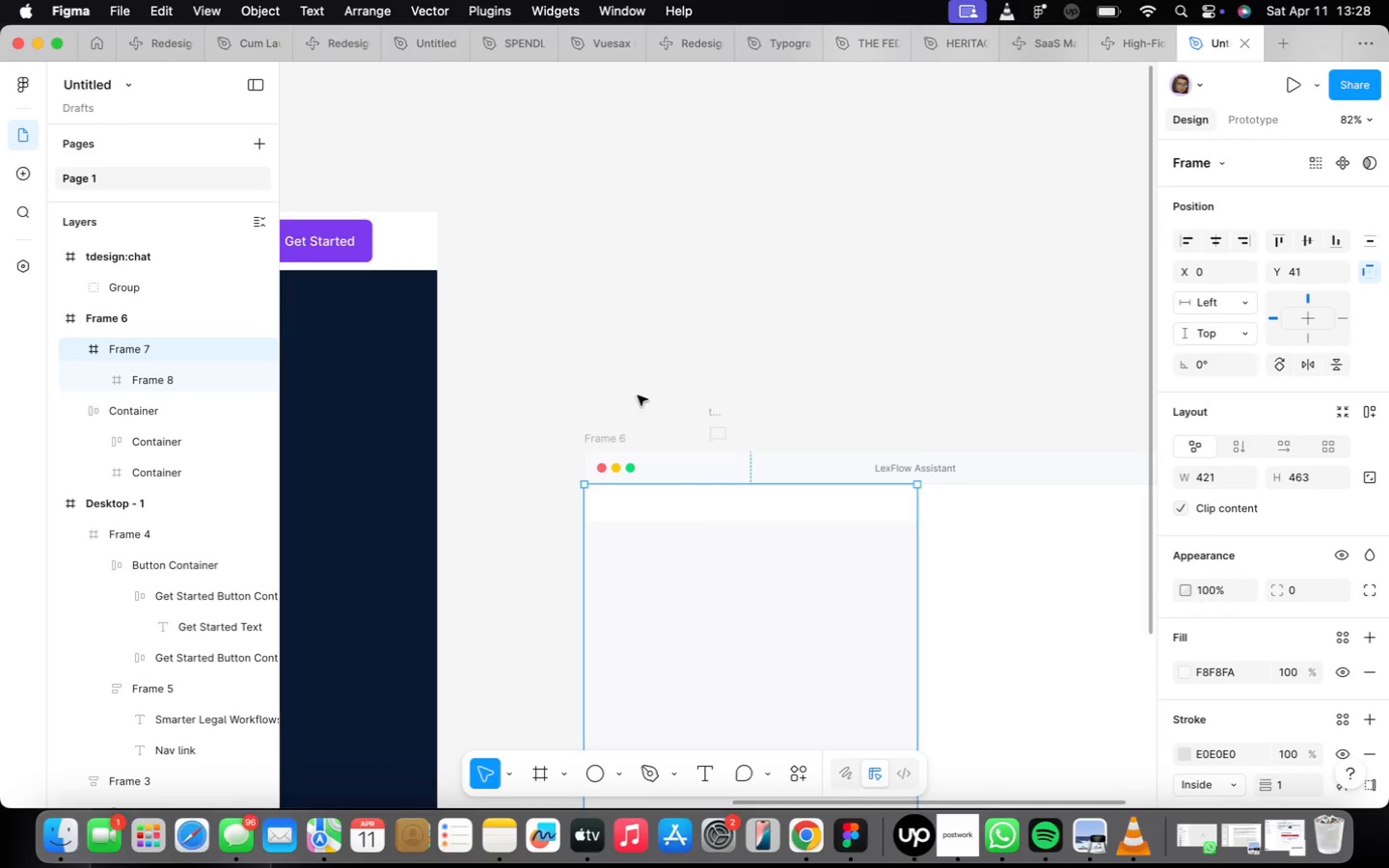 
scroll: coordinate [722, 428], scroll_direction: up, amount: 10.0
 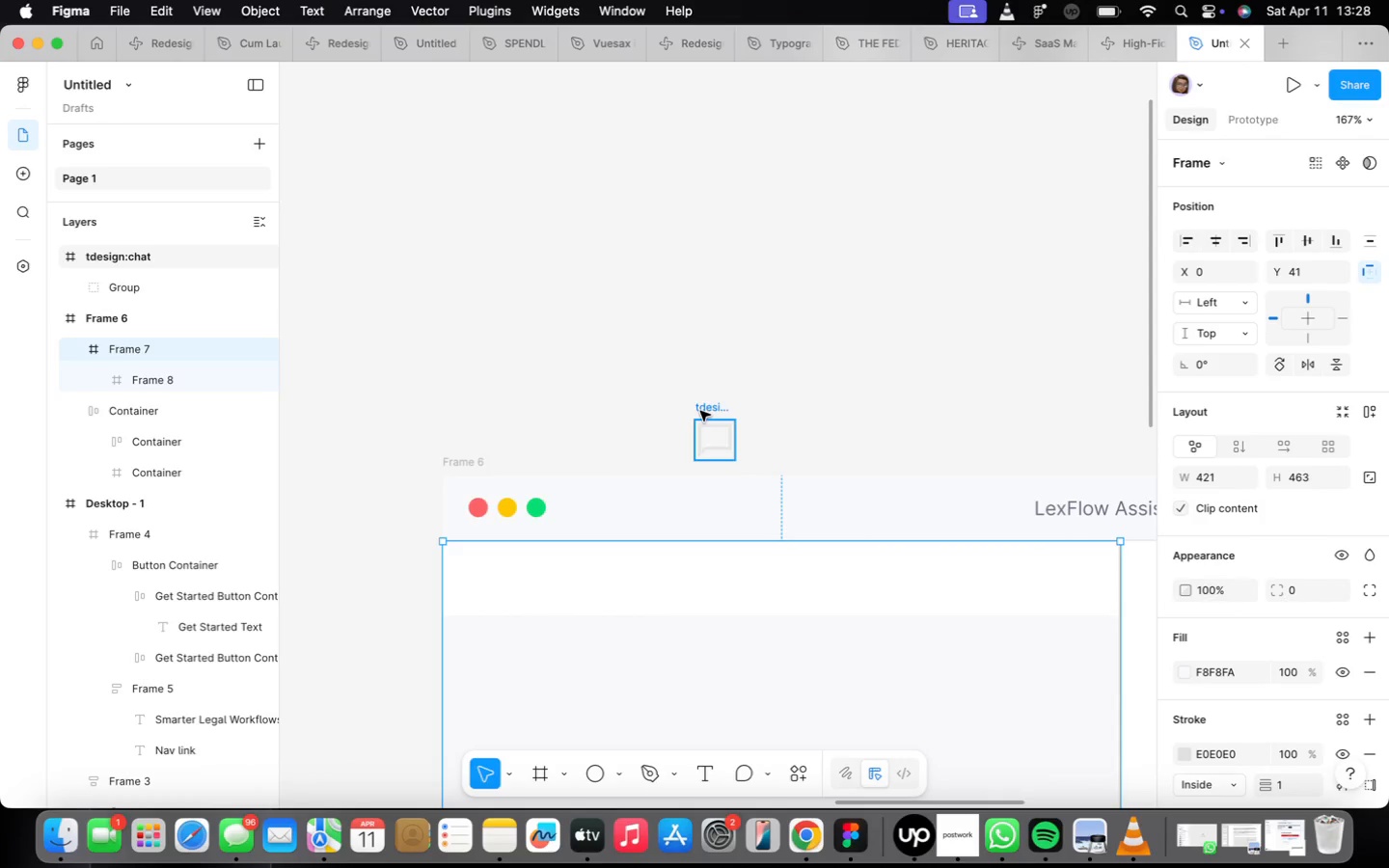 
left_click([701, 410])
 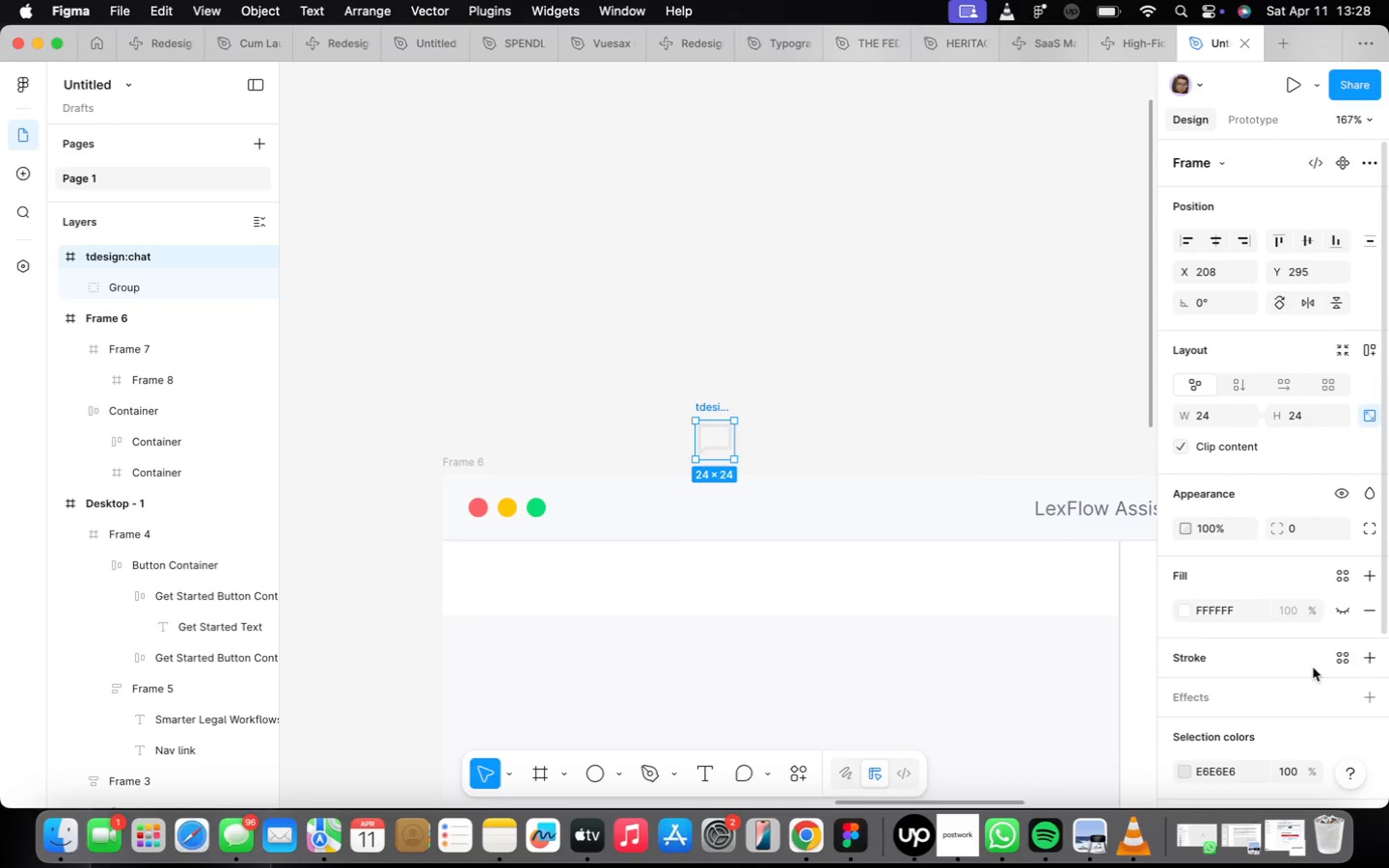 
scroll: coordinate [1294, 687], scroll_direction: down, amount: 5.0
 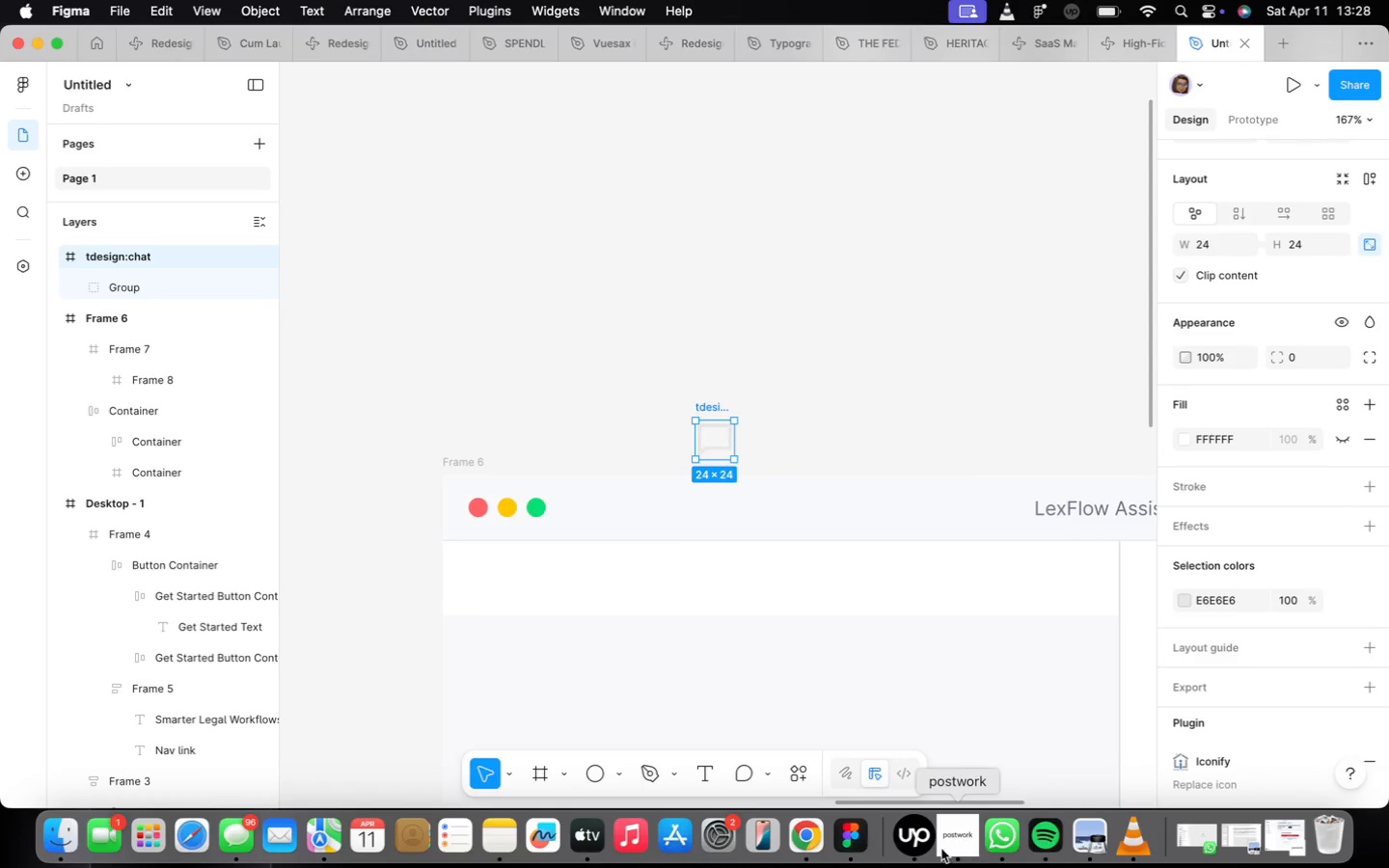 
left_click([948, 849])